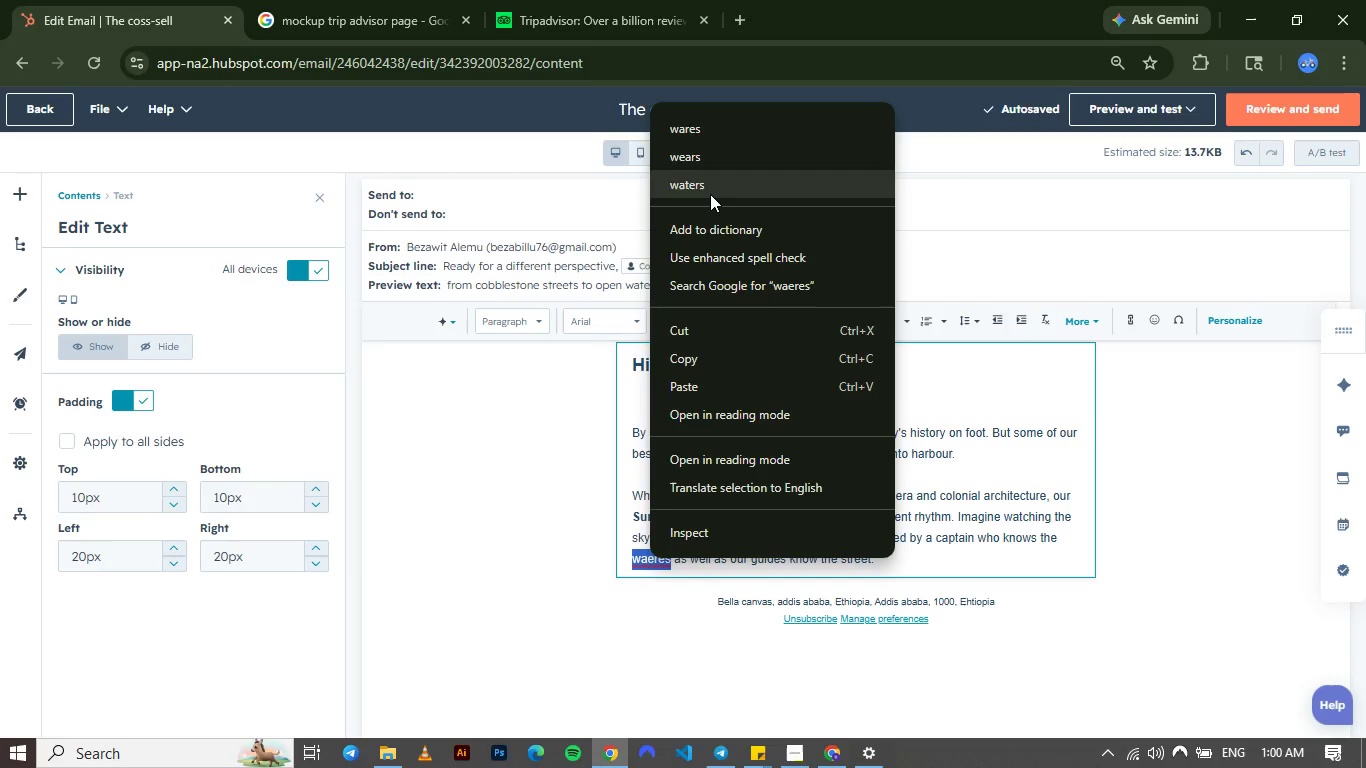 
wait(6.72)
 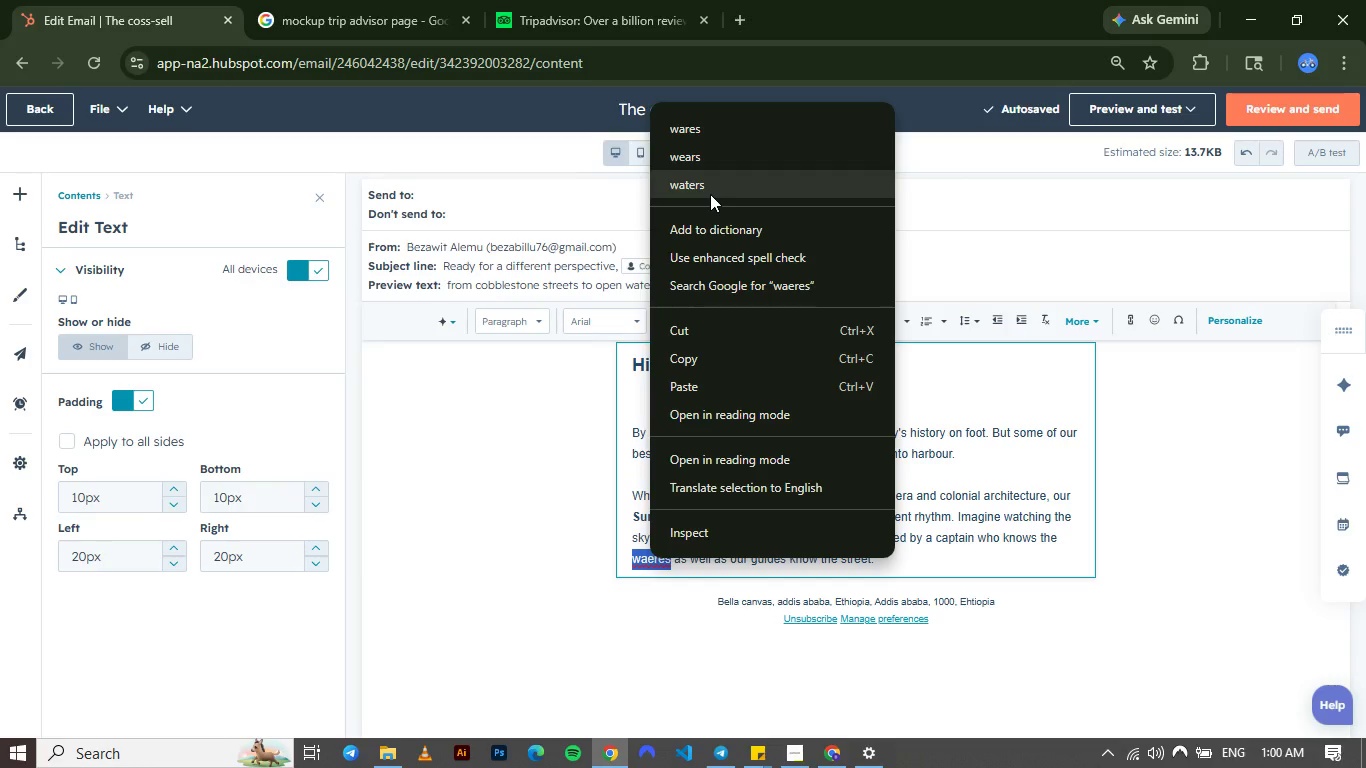 
left_click([710, 194])
 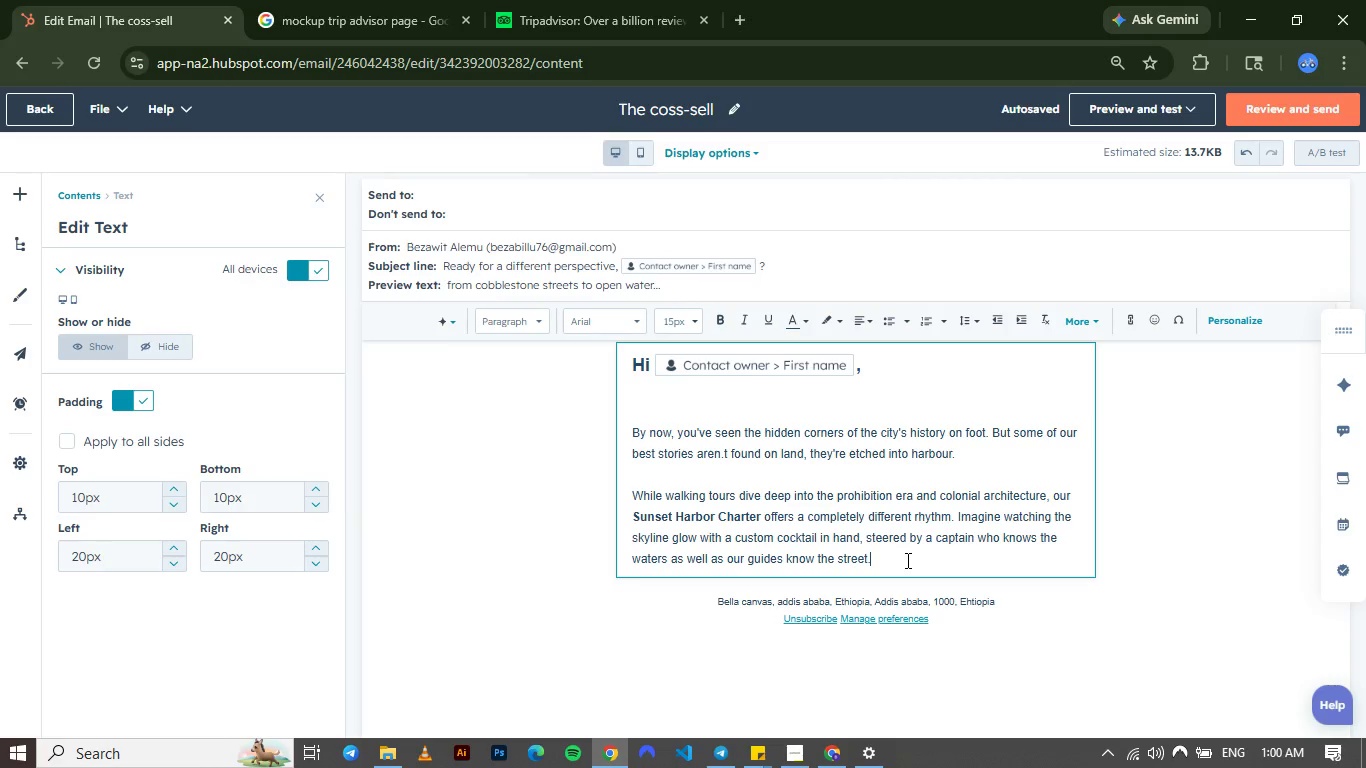 
left_click([906, 560])
 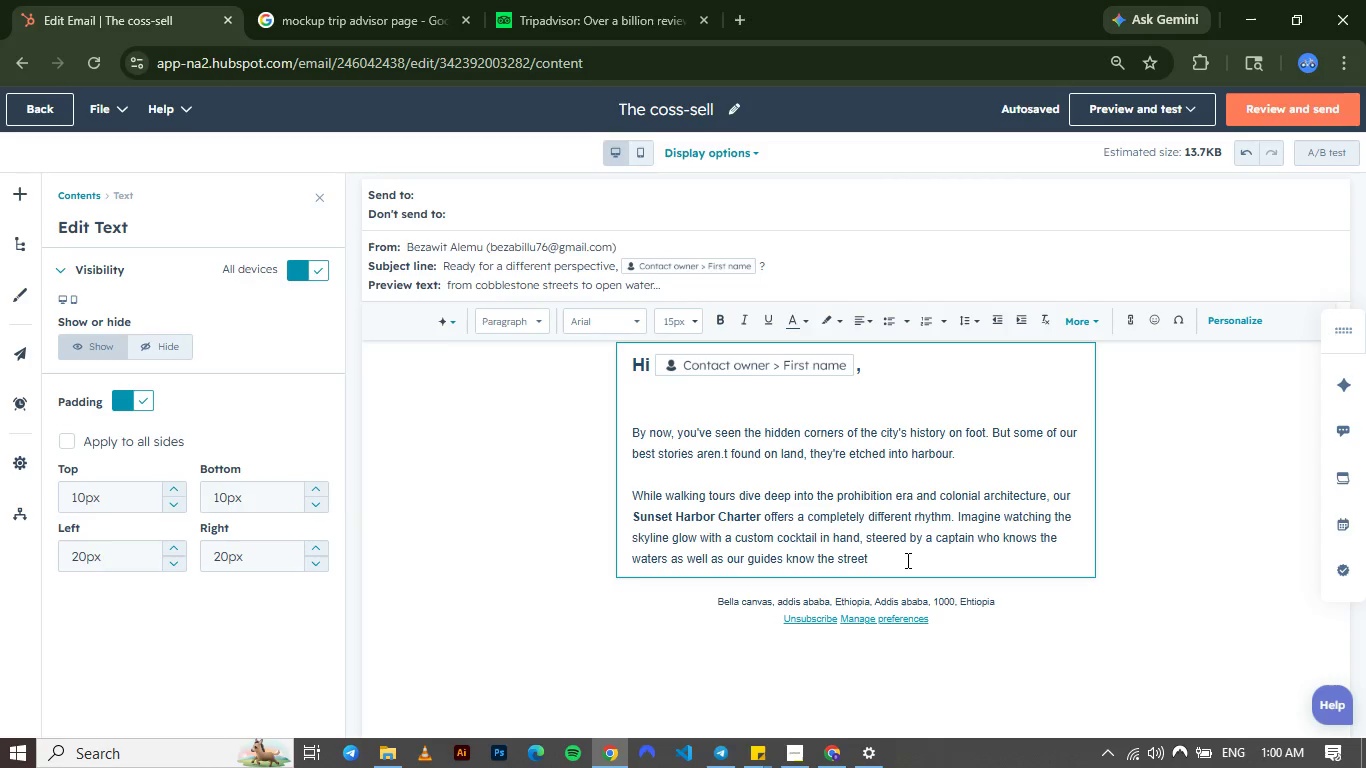 
key(Backspace)
 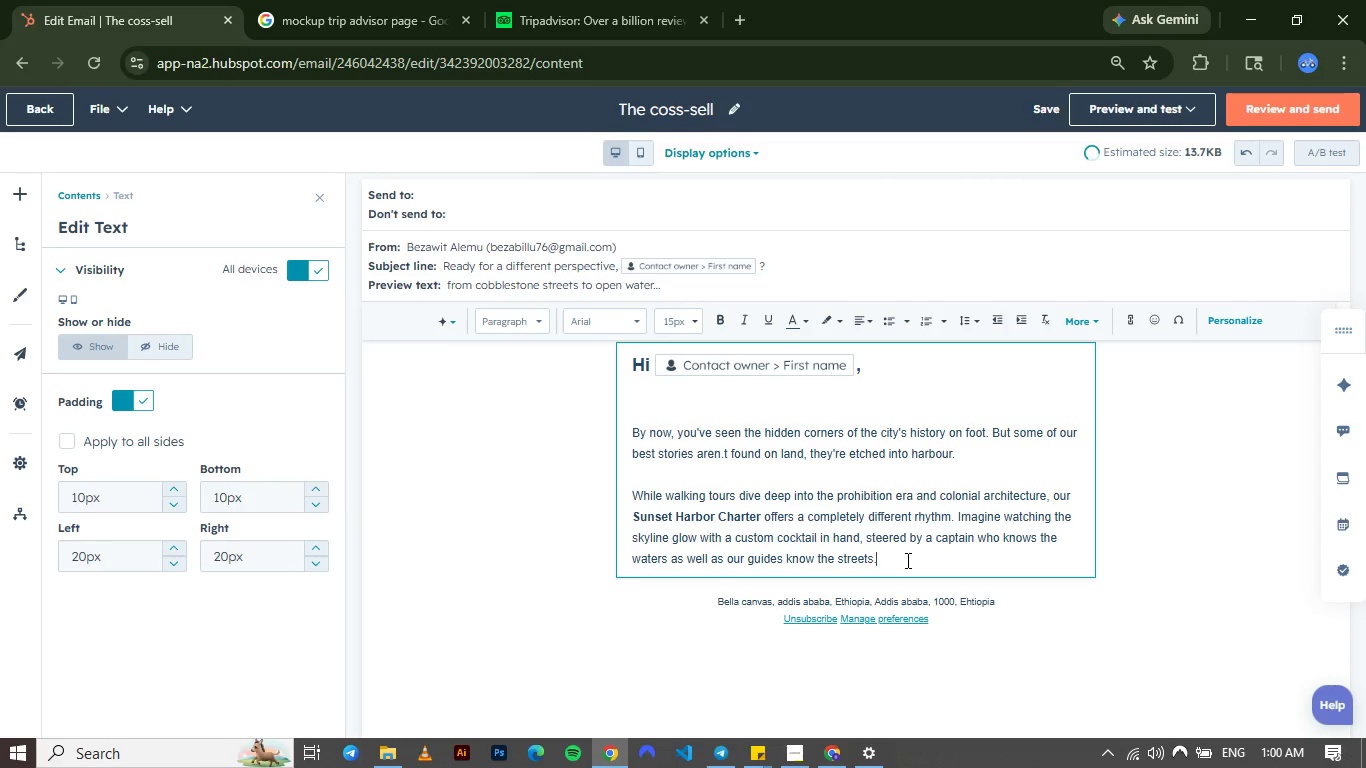 
key(S)
 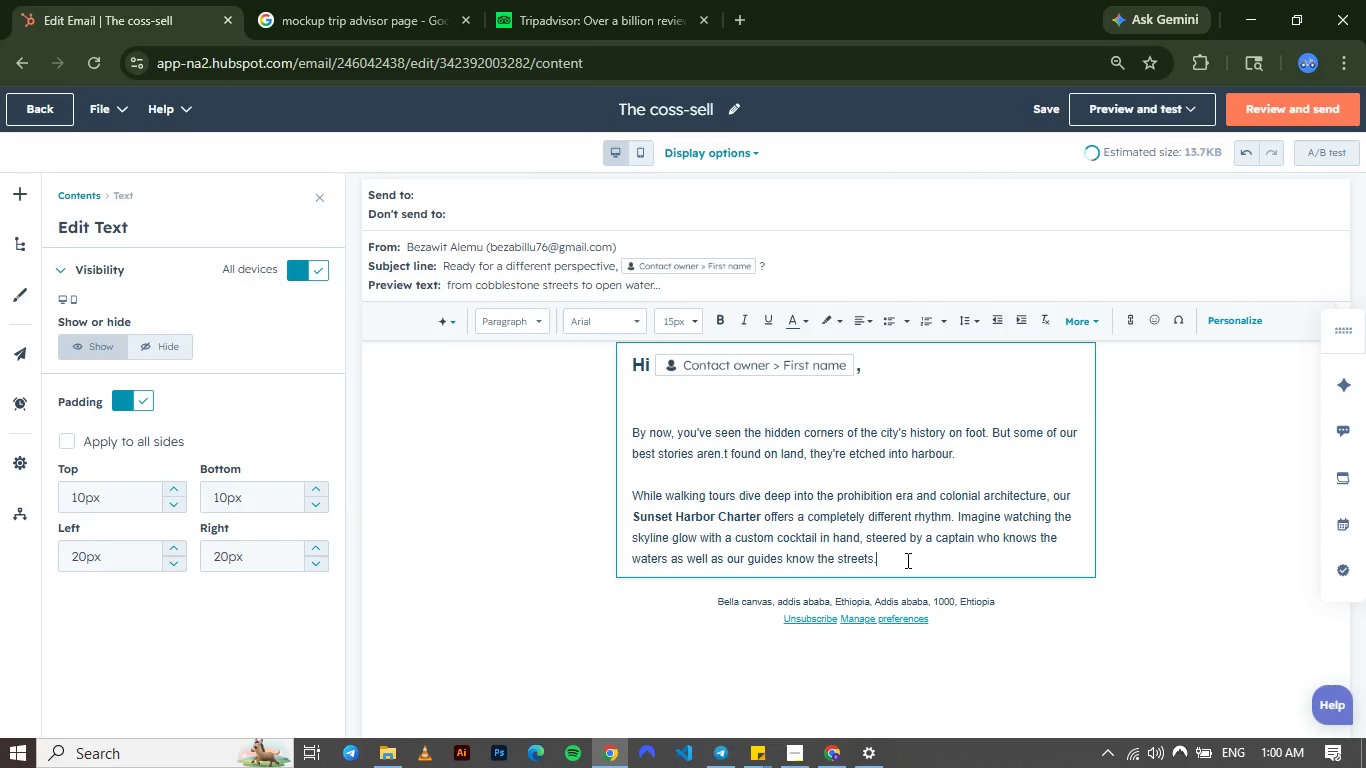 
key(Period)
 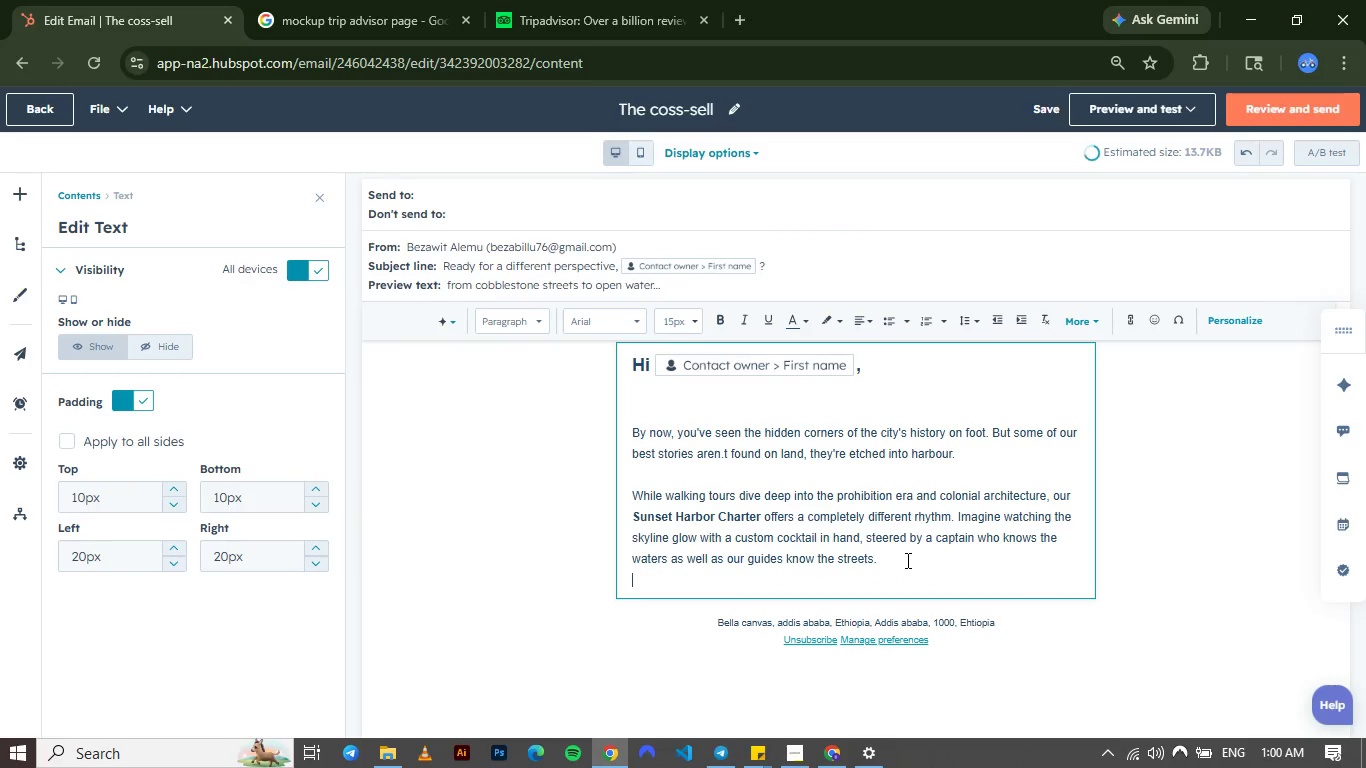 
key(Enter)
 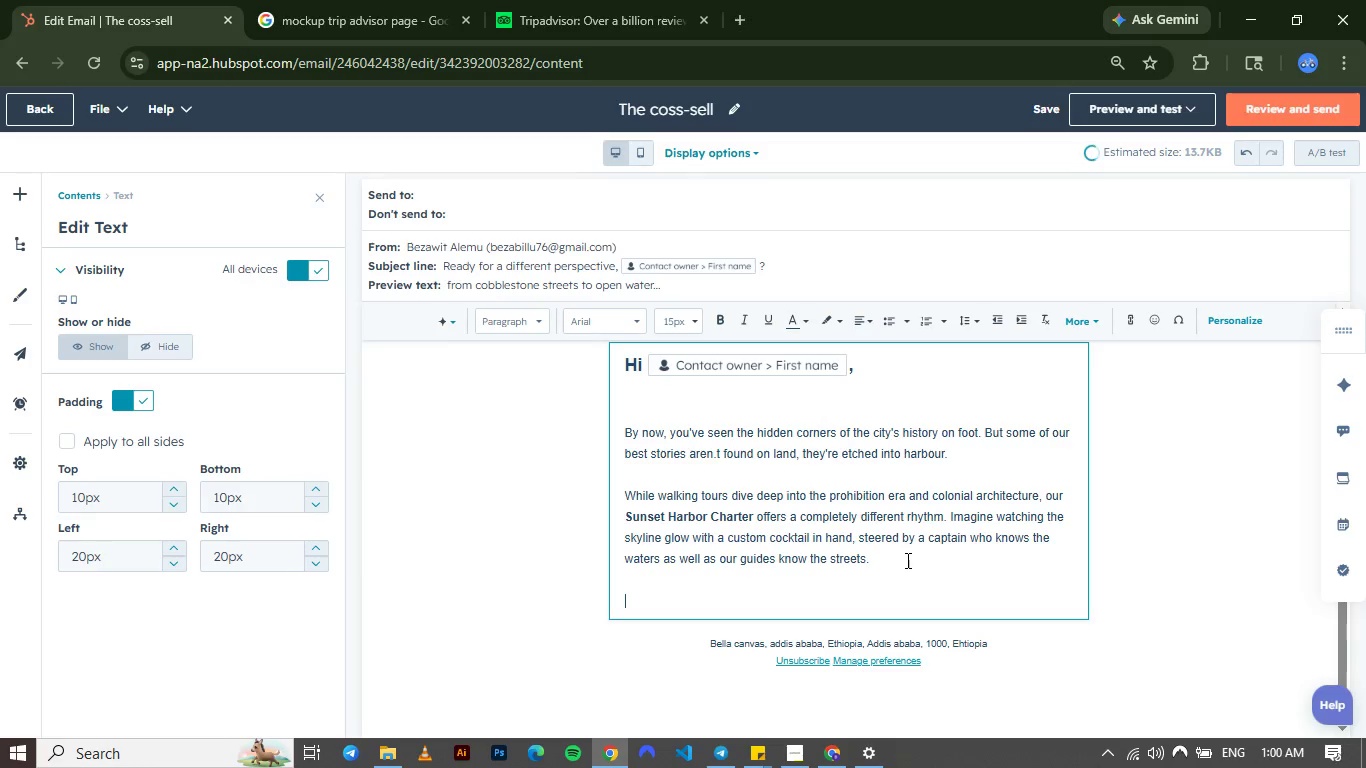 
key(Enter)
 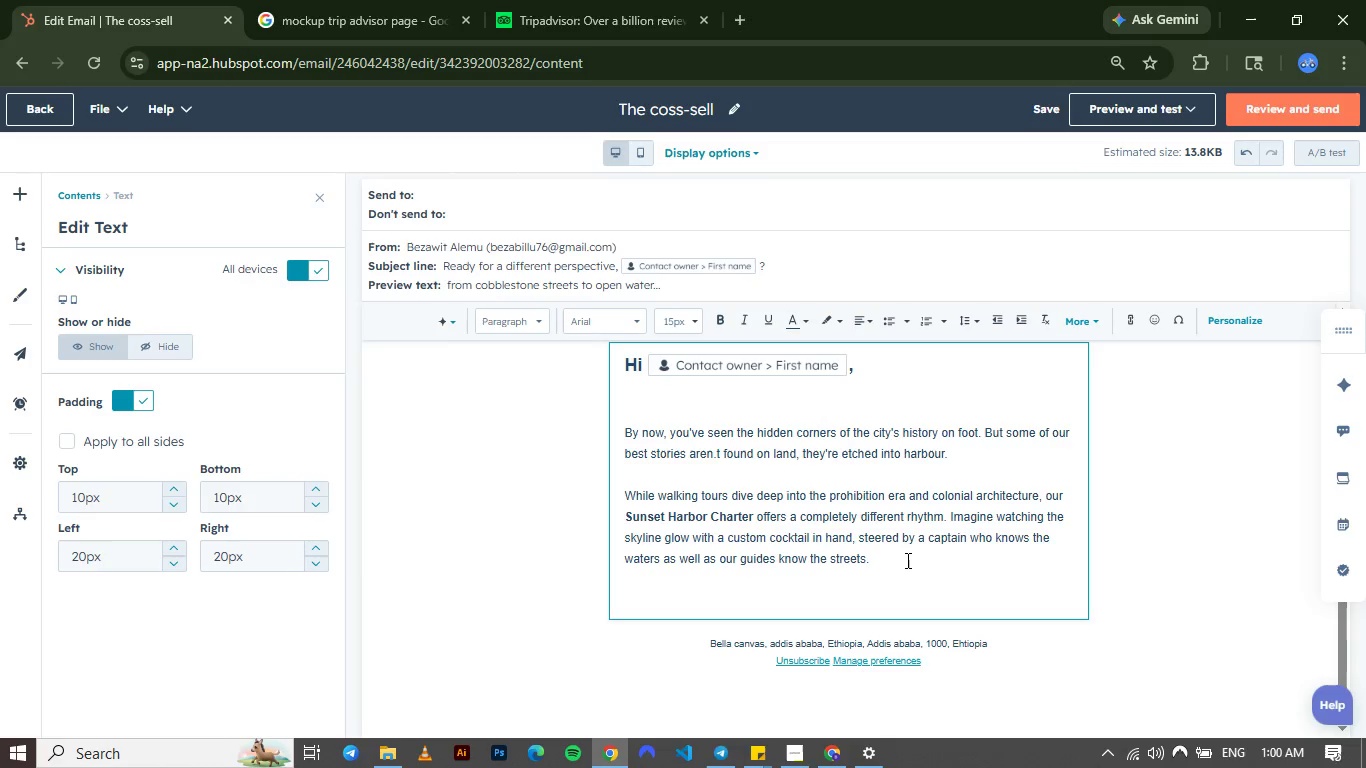 
type(Since you've already explored the "")
 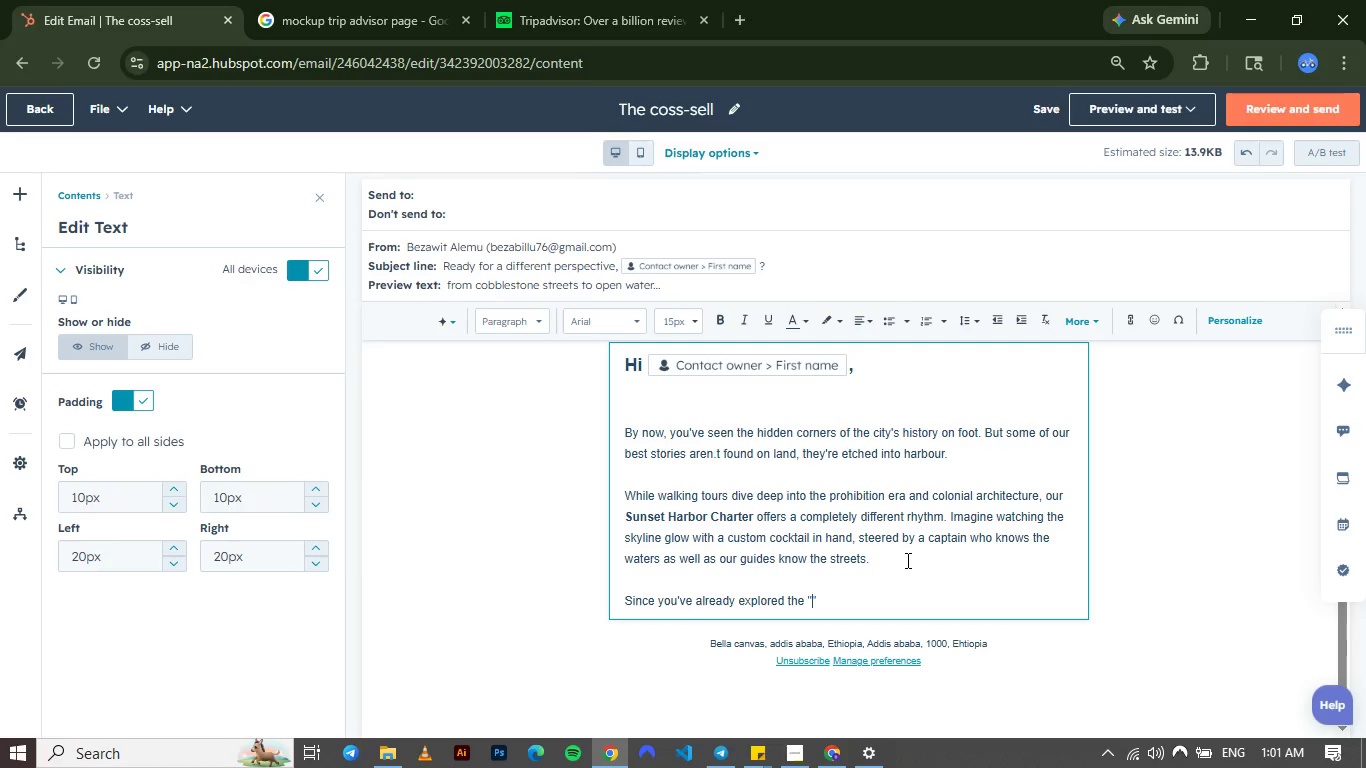 
key(ArrowLeft)
 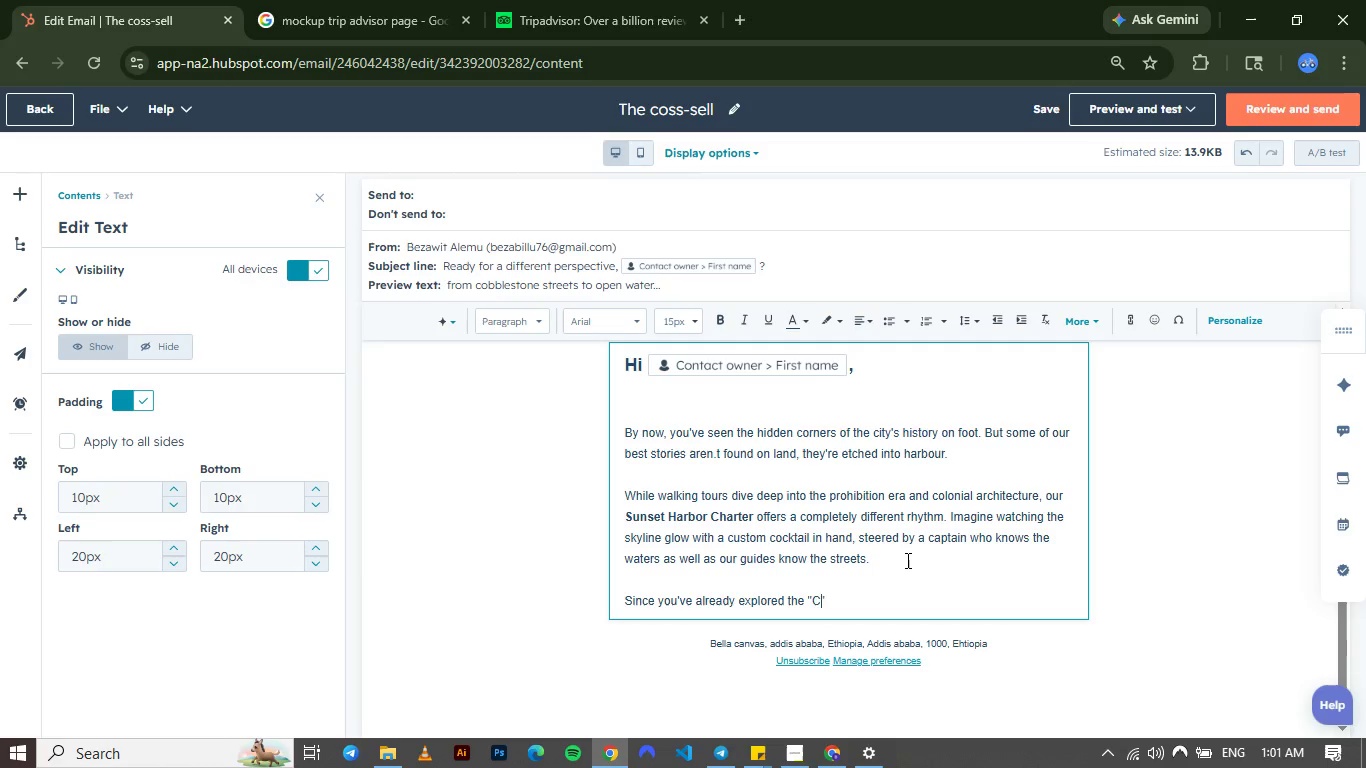 
type(Cobble,)
 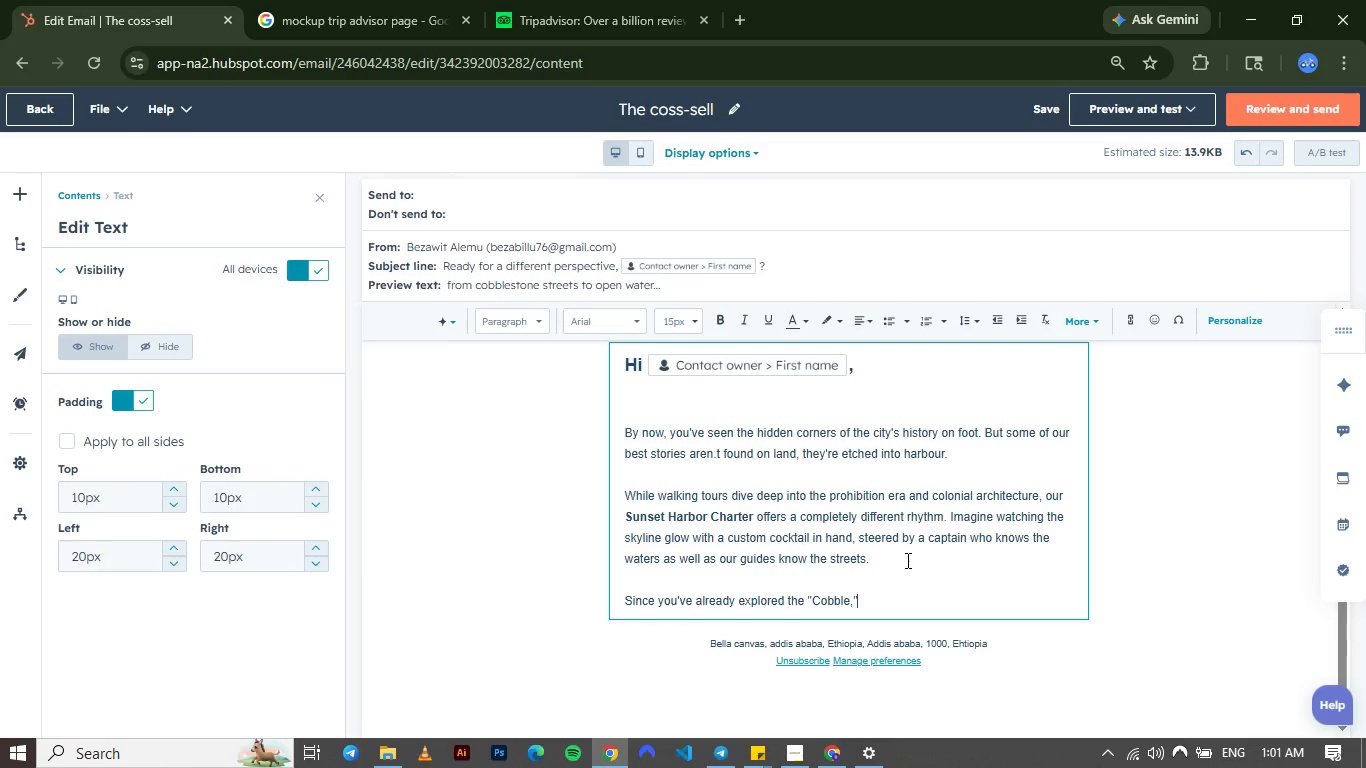 
key(ArrowRight)
 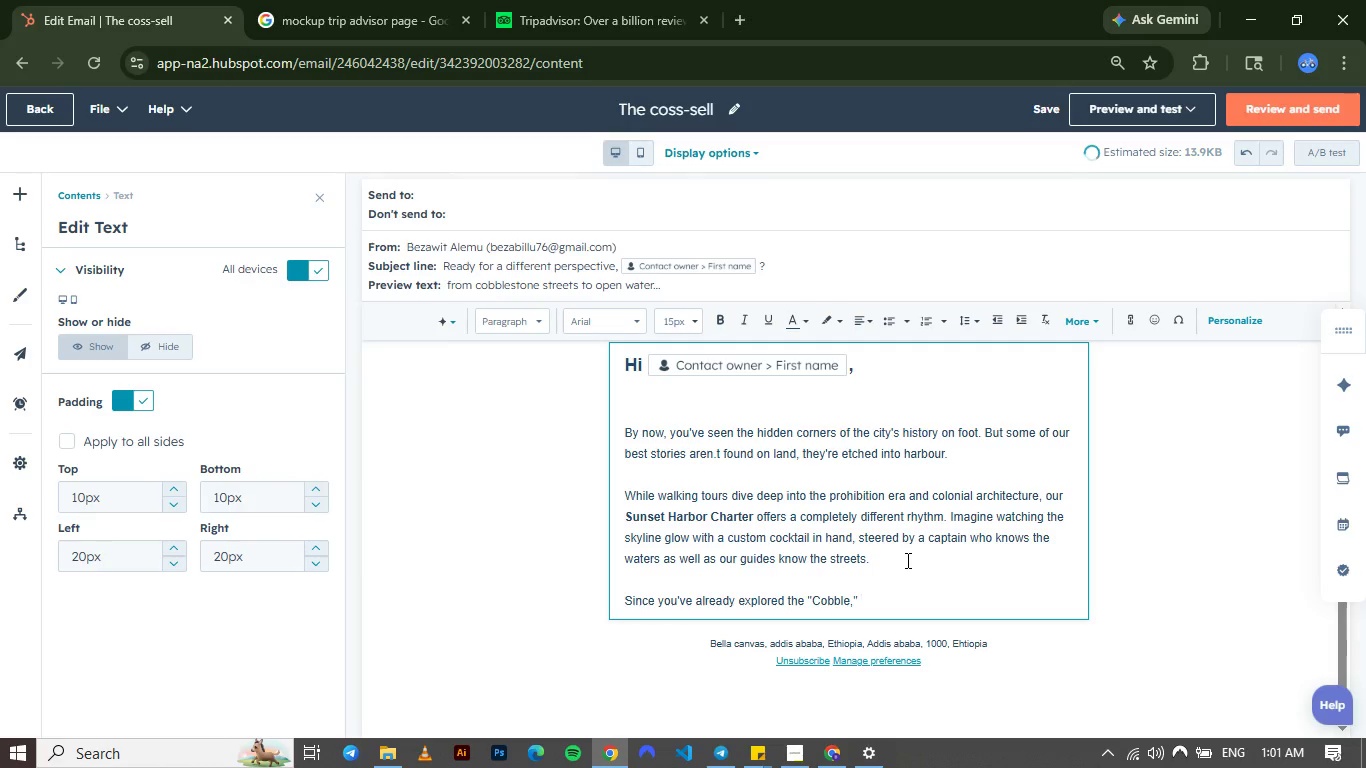 
type( maybe it's time to see the Barrel")
 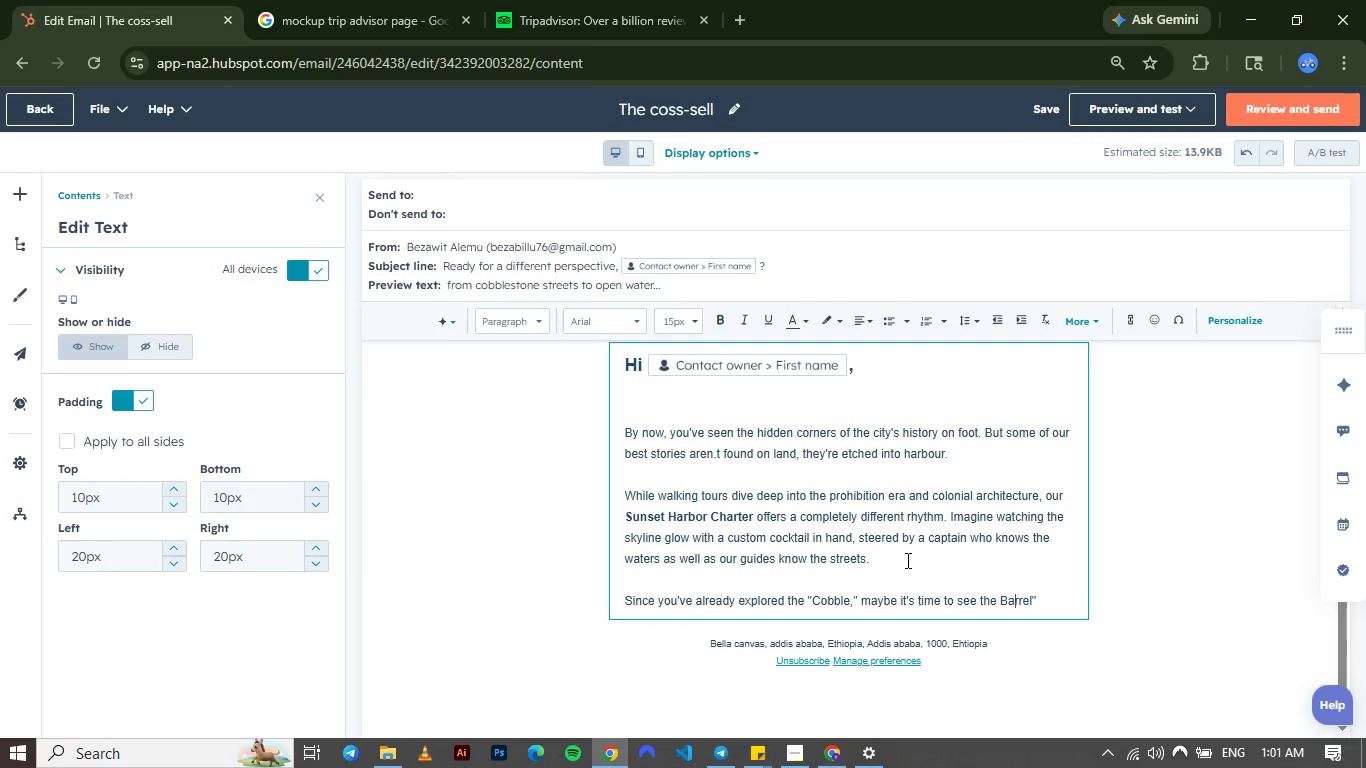 
 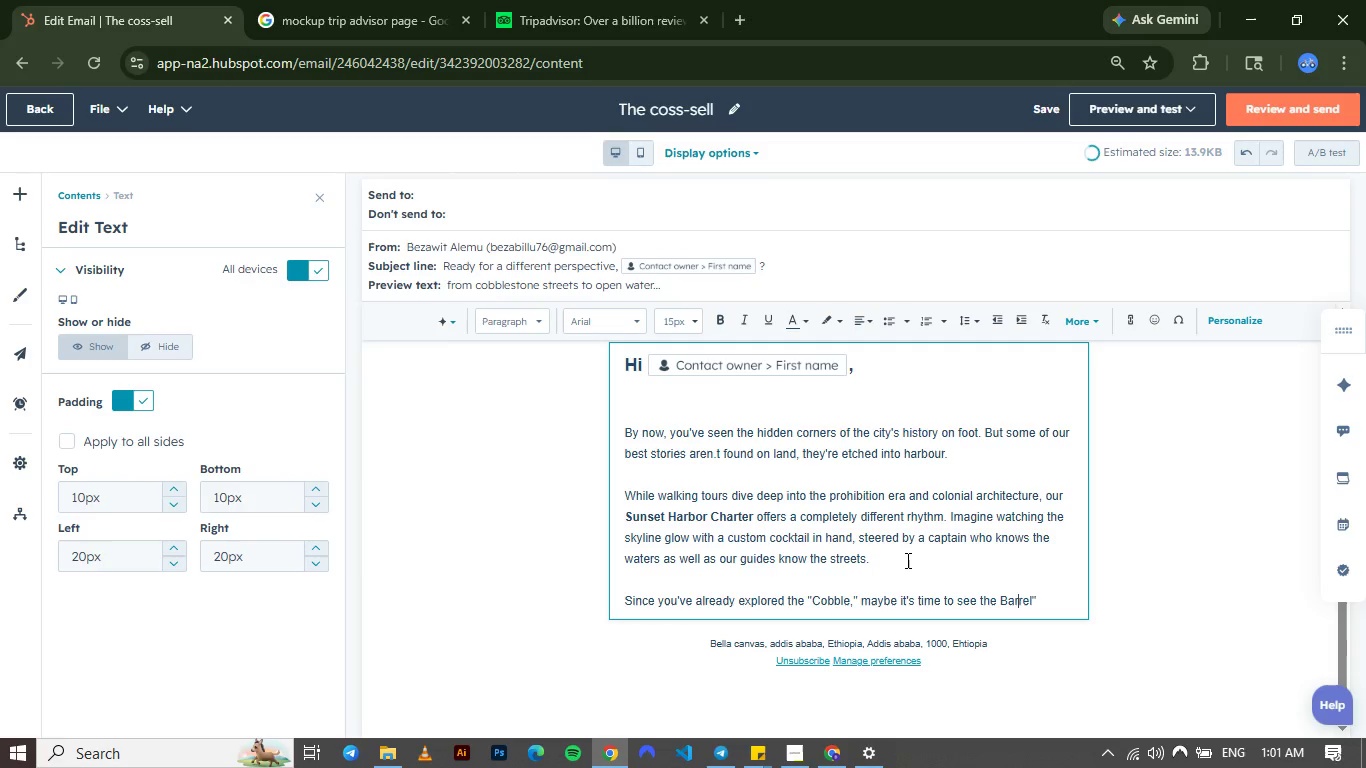 
key(ArrowLeft)
 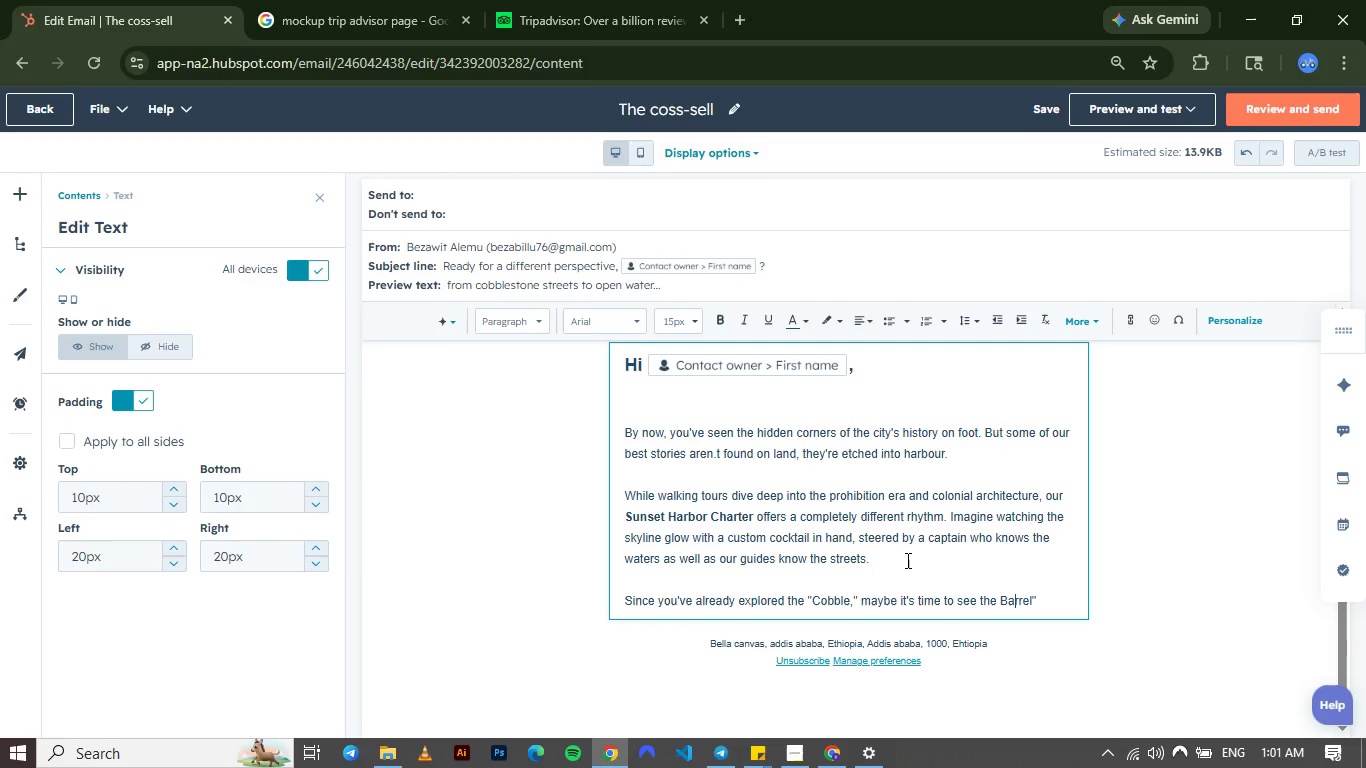 
key(ArrowLeft)
 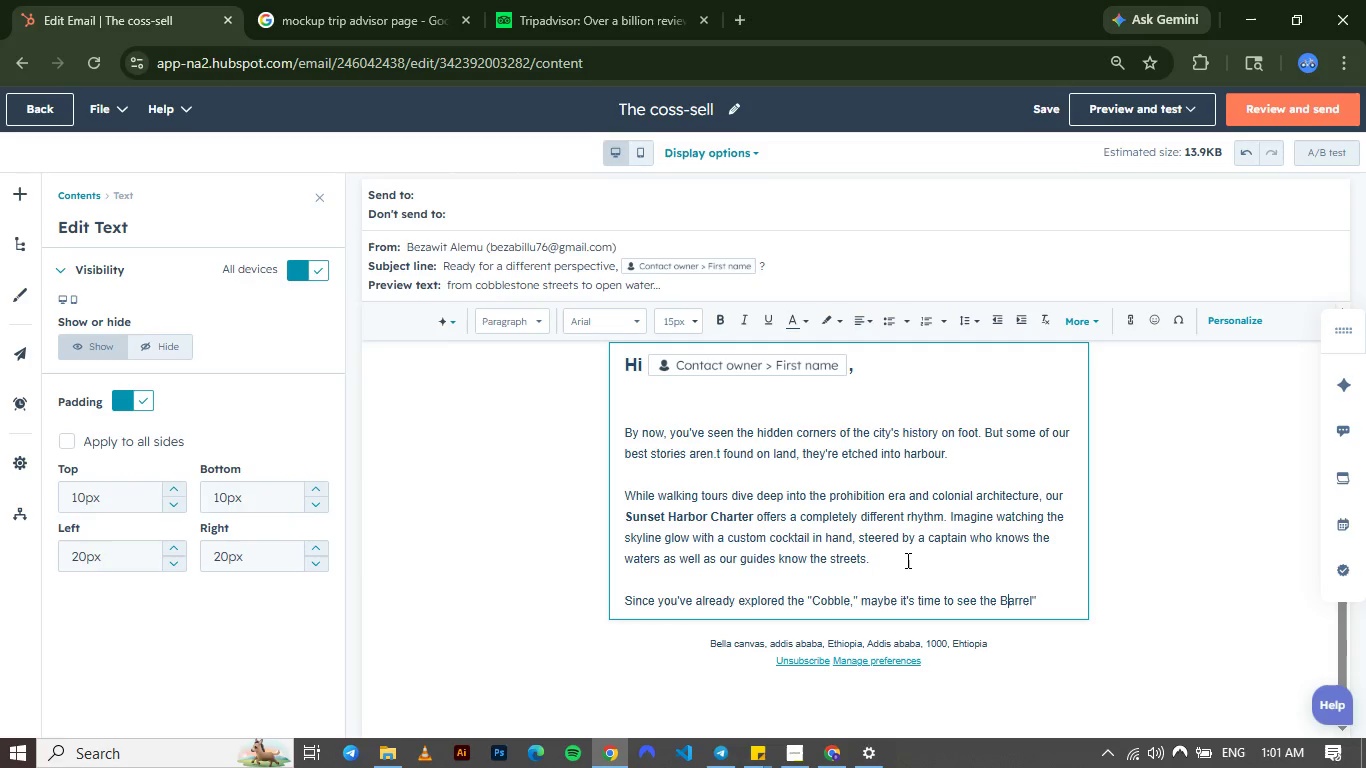 
key(ArrowLeft)
 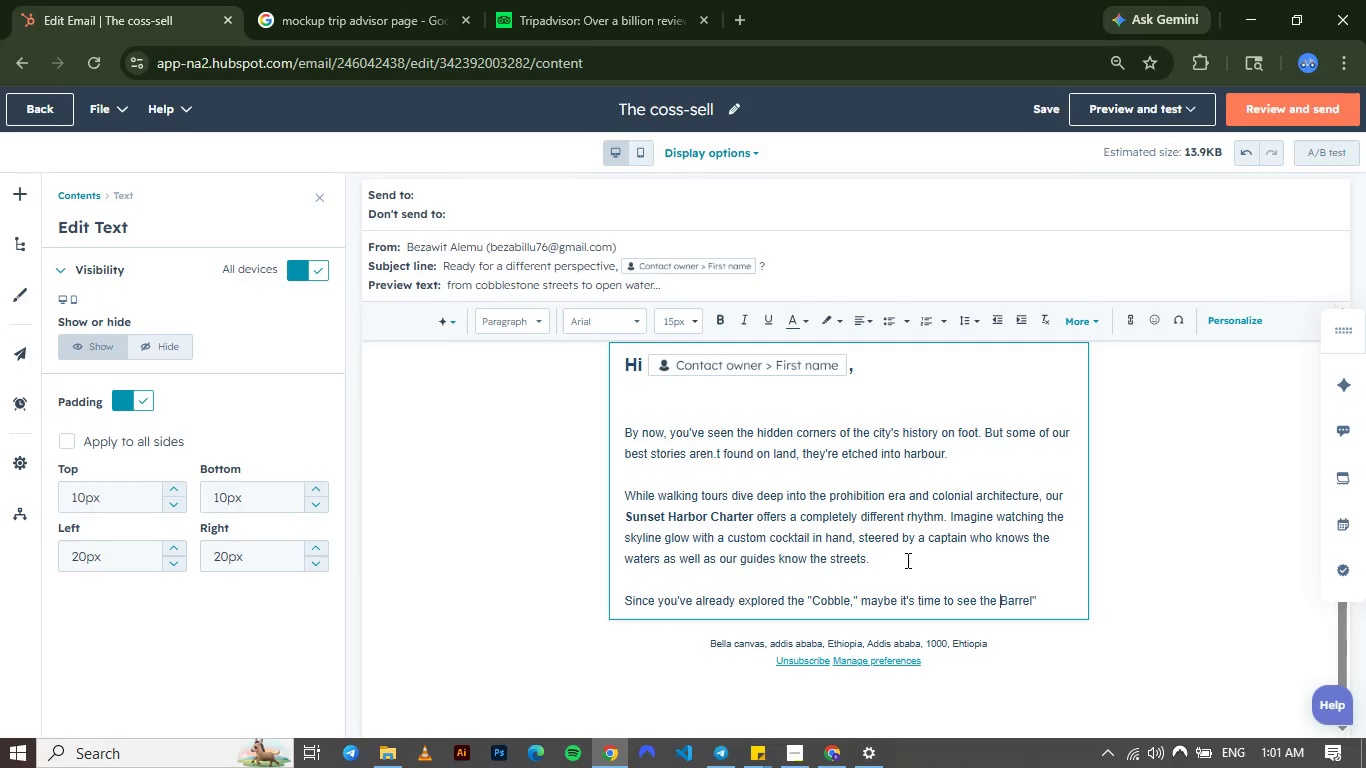 
key(ArrowLeft)
 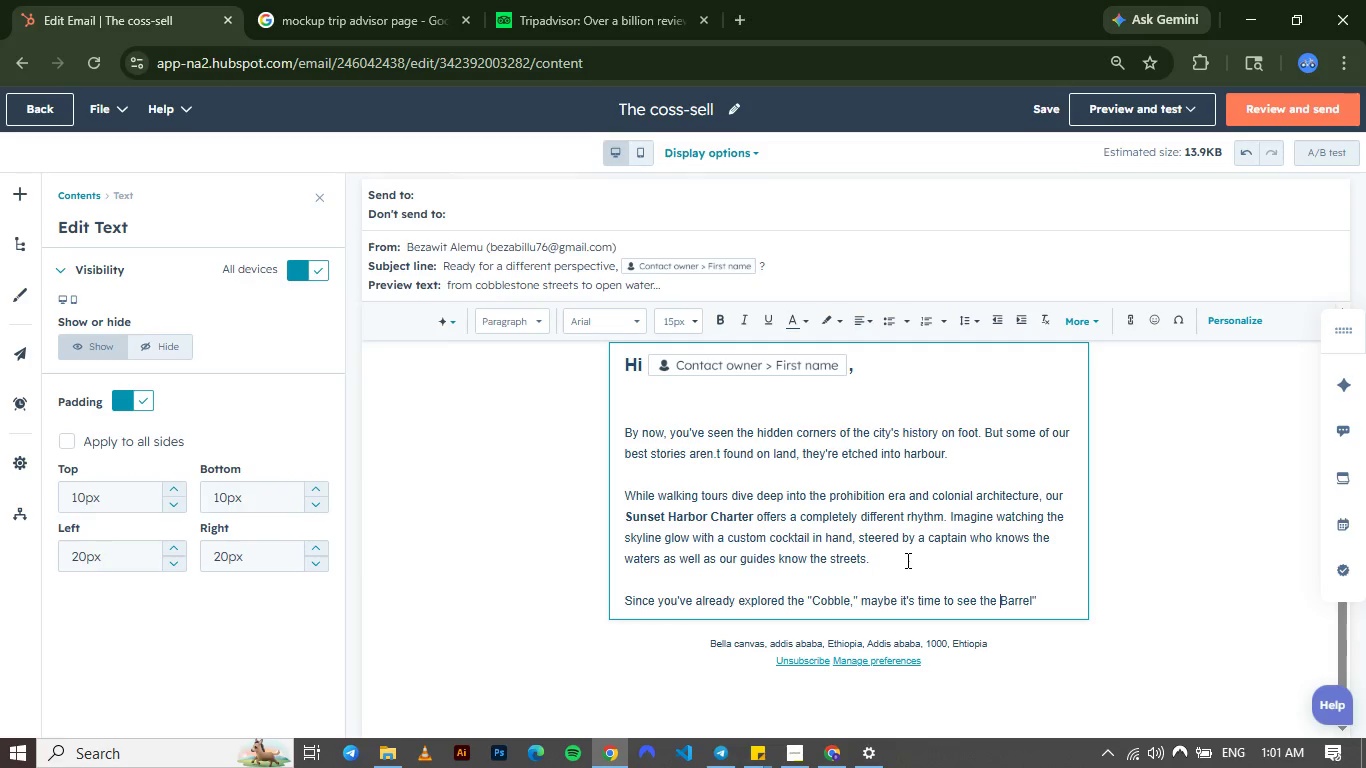 
key(ArrowLeft)
 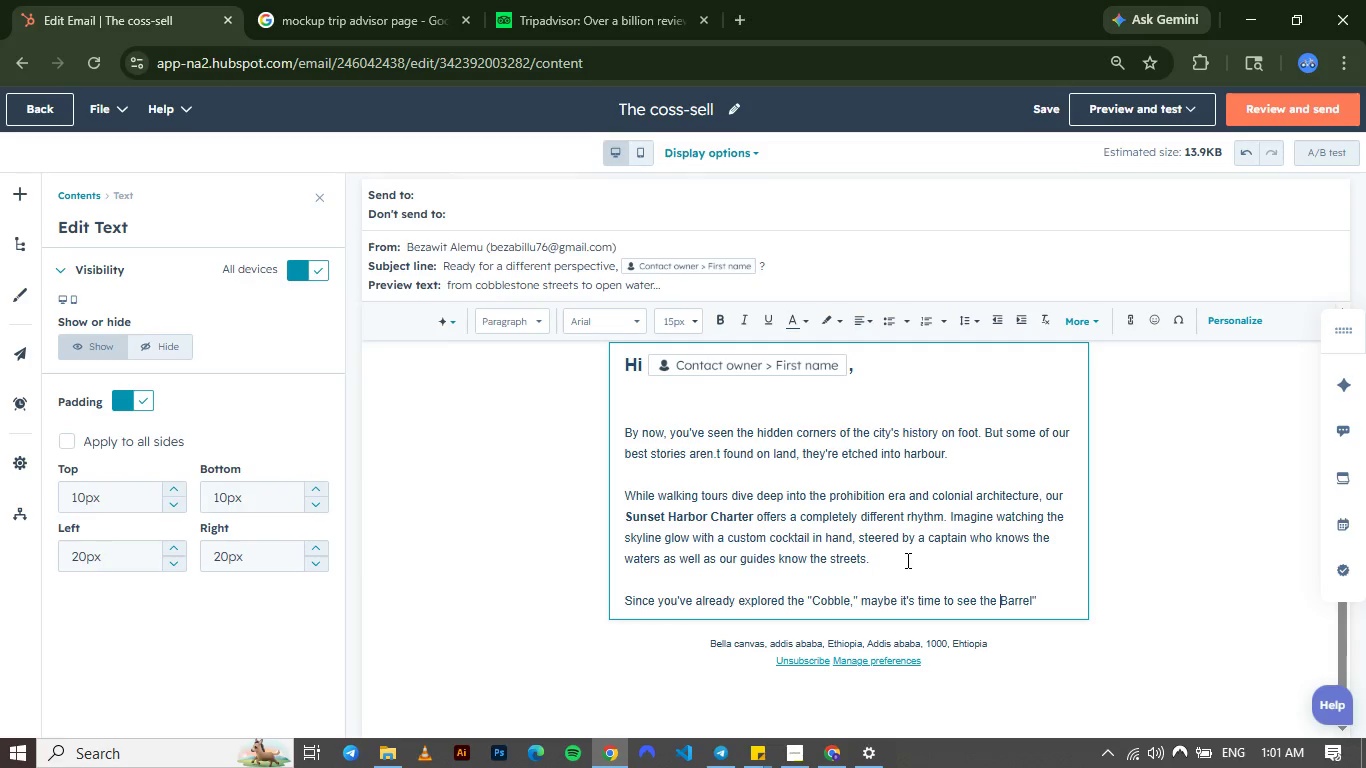 
key(ArrowLeft)
 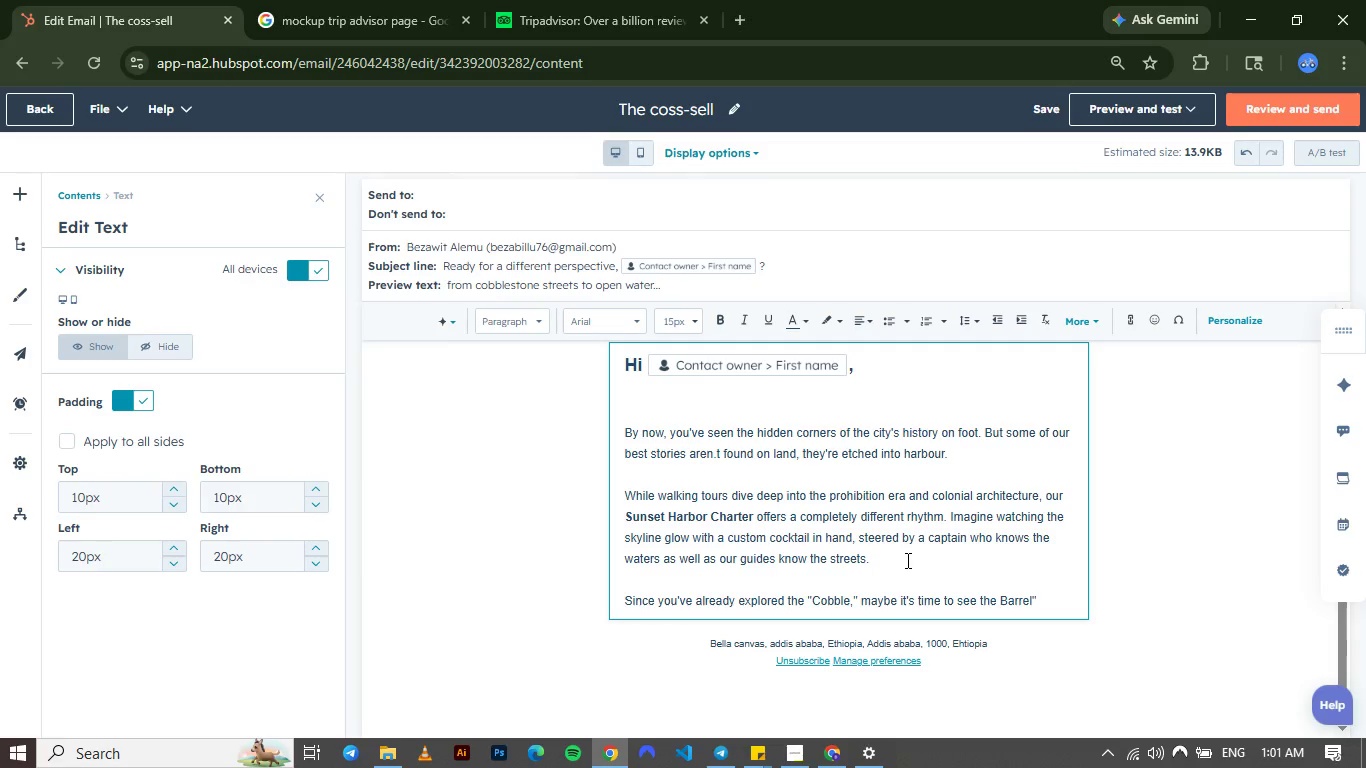 
key(ArrowLeft)
 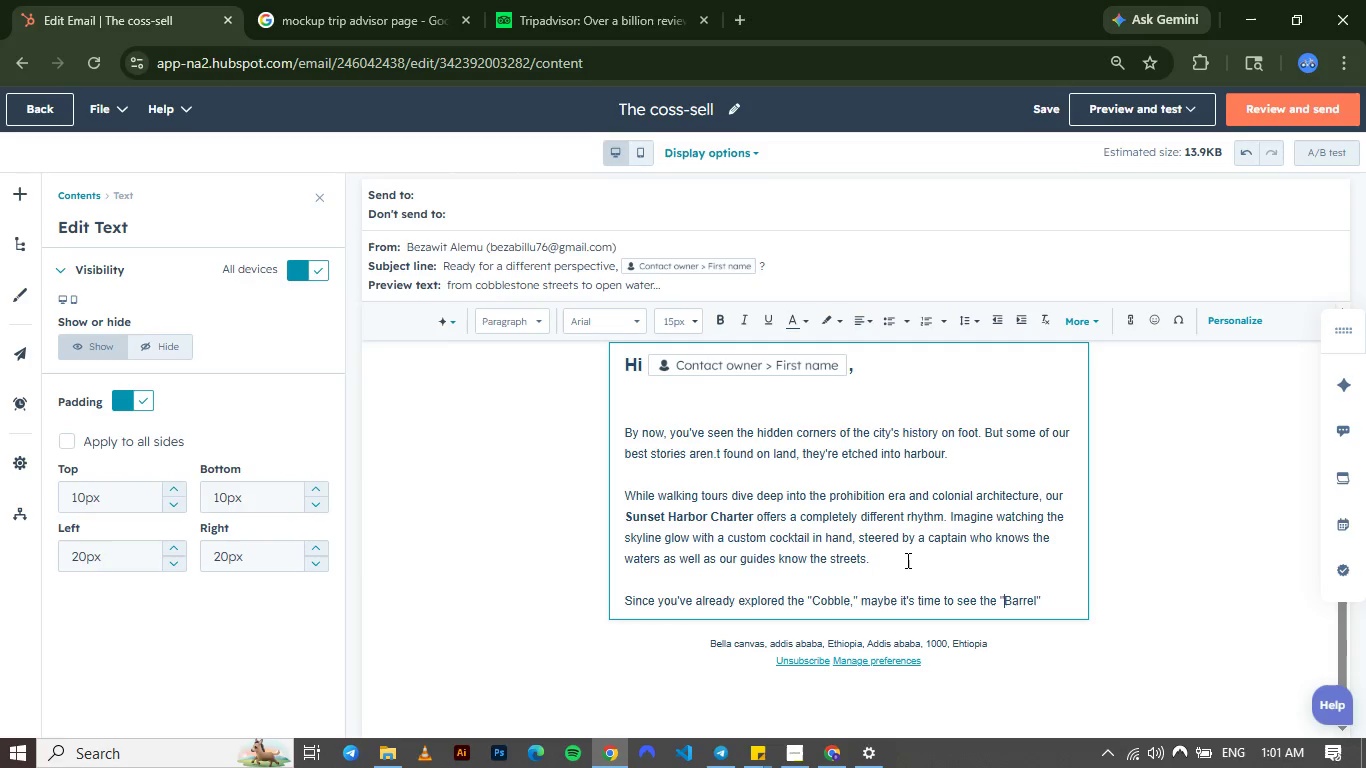 
key(Shift+Quote)
 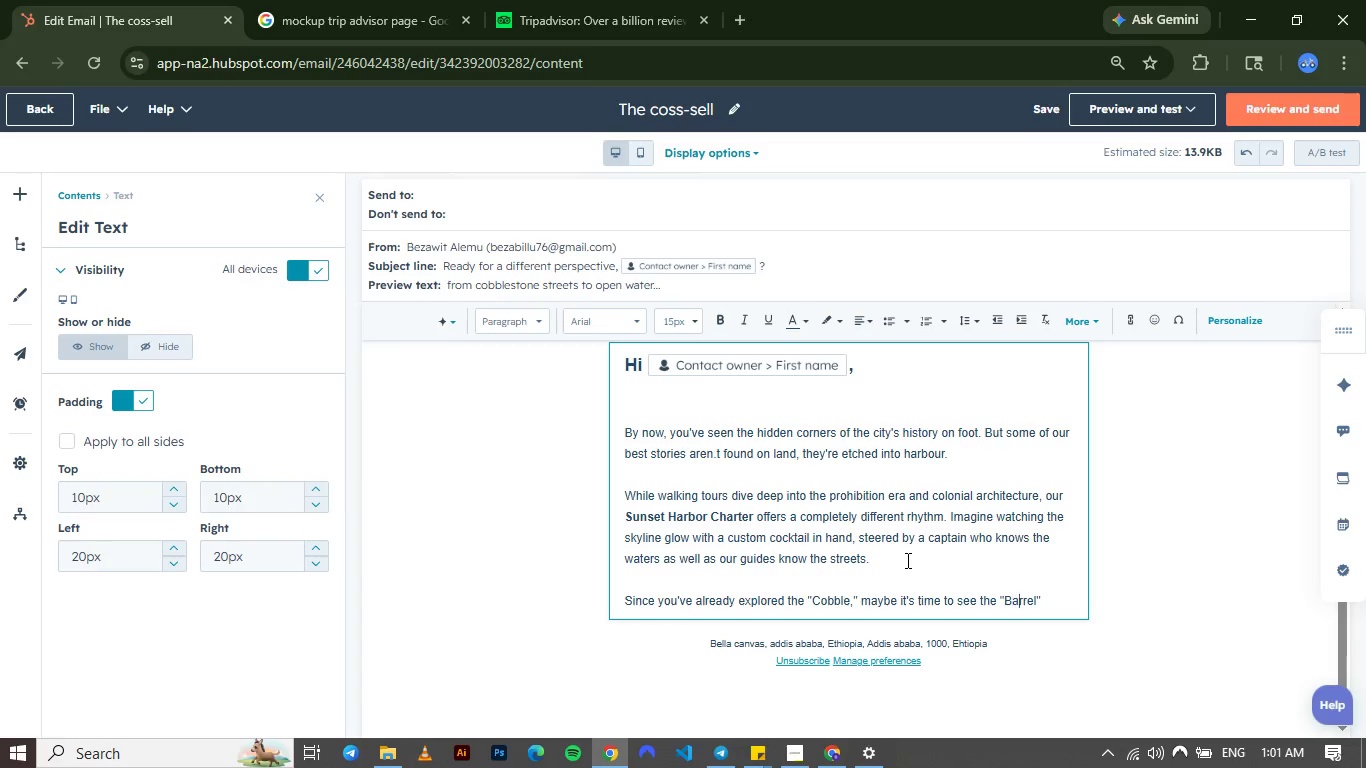 
hold_key(key=ArrowRight, duration=0.66)
 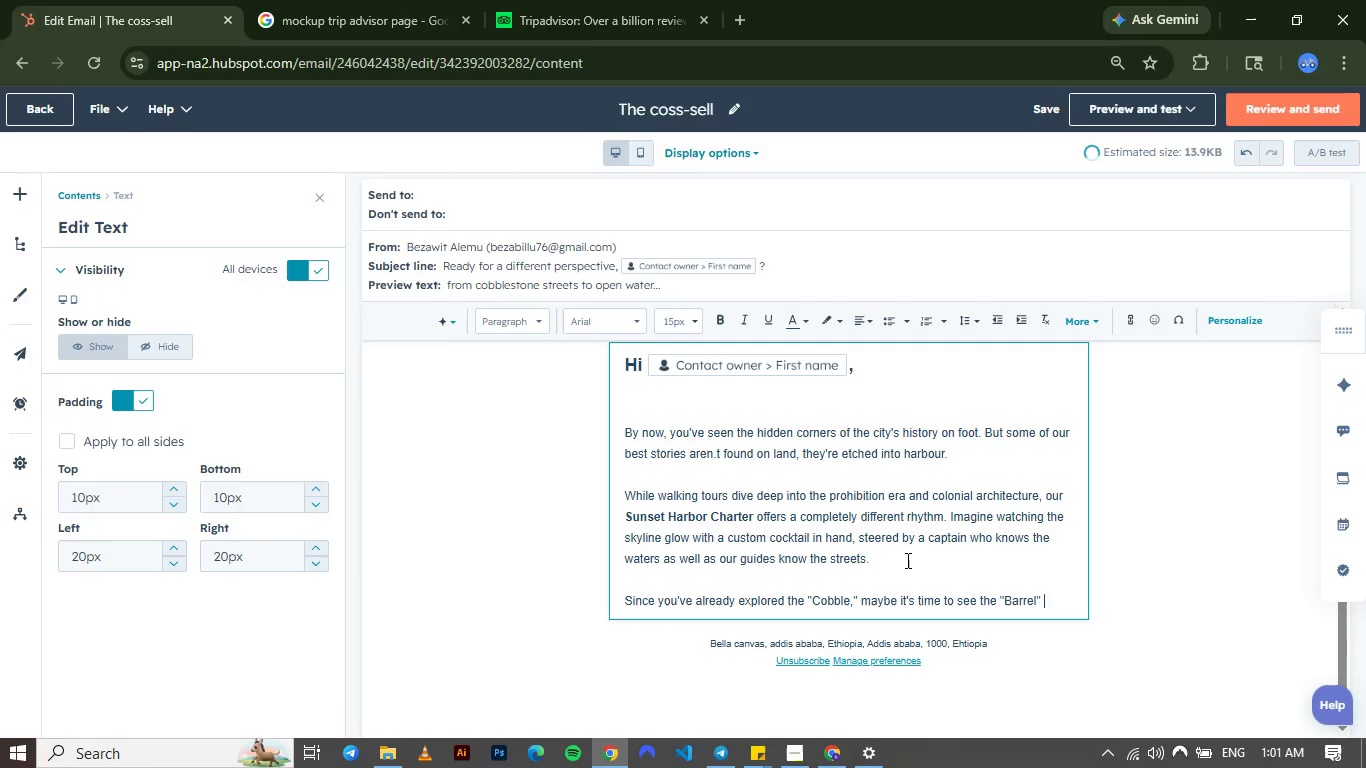 
key(Space)
 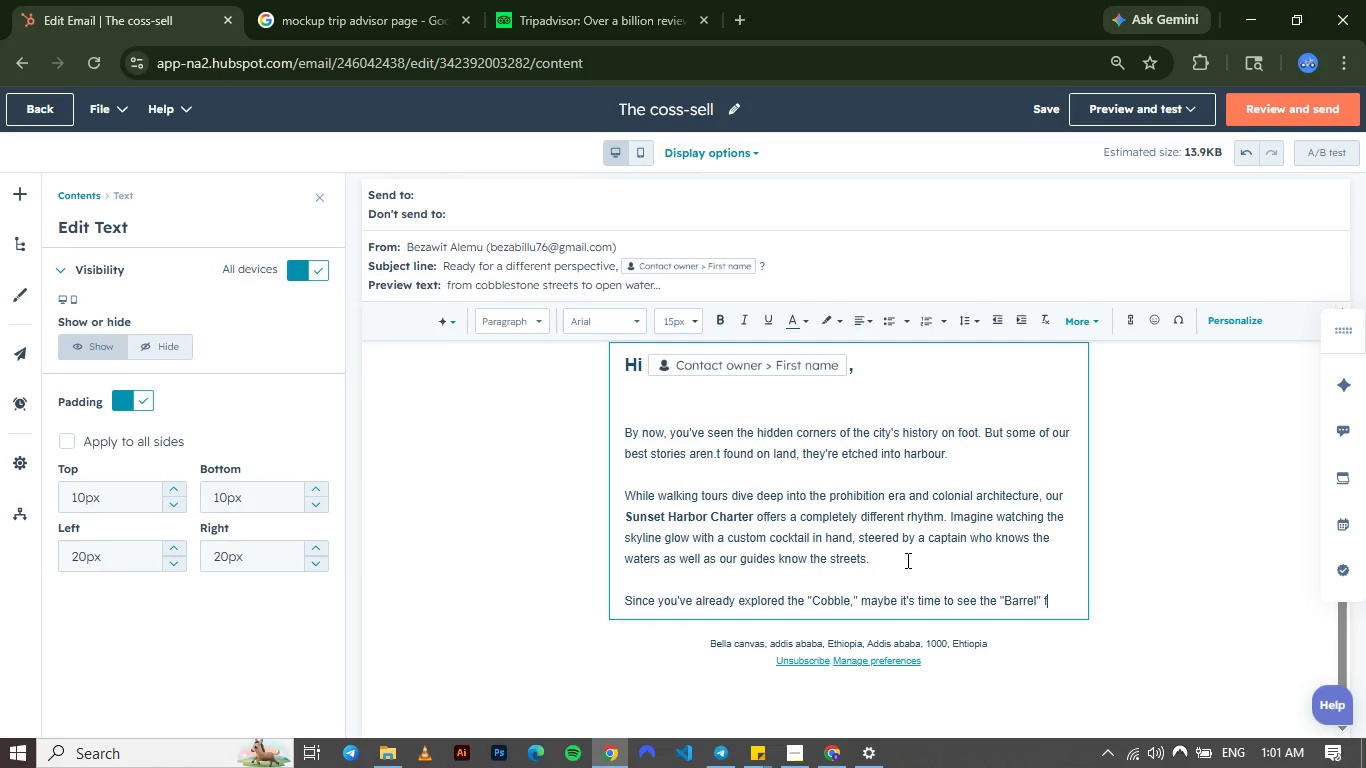 
type(from the bay?)
 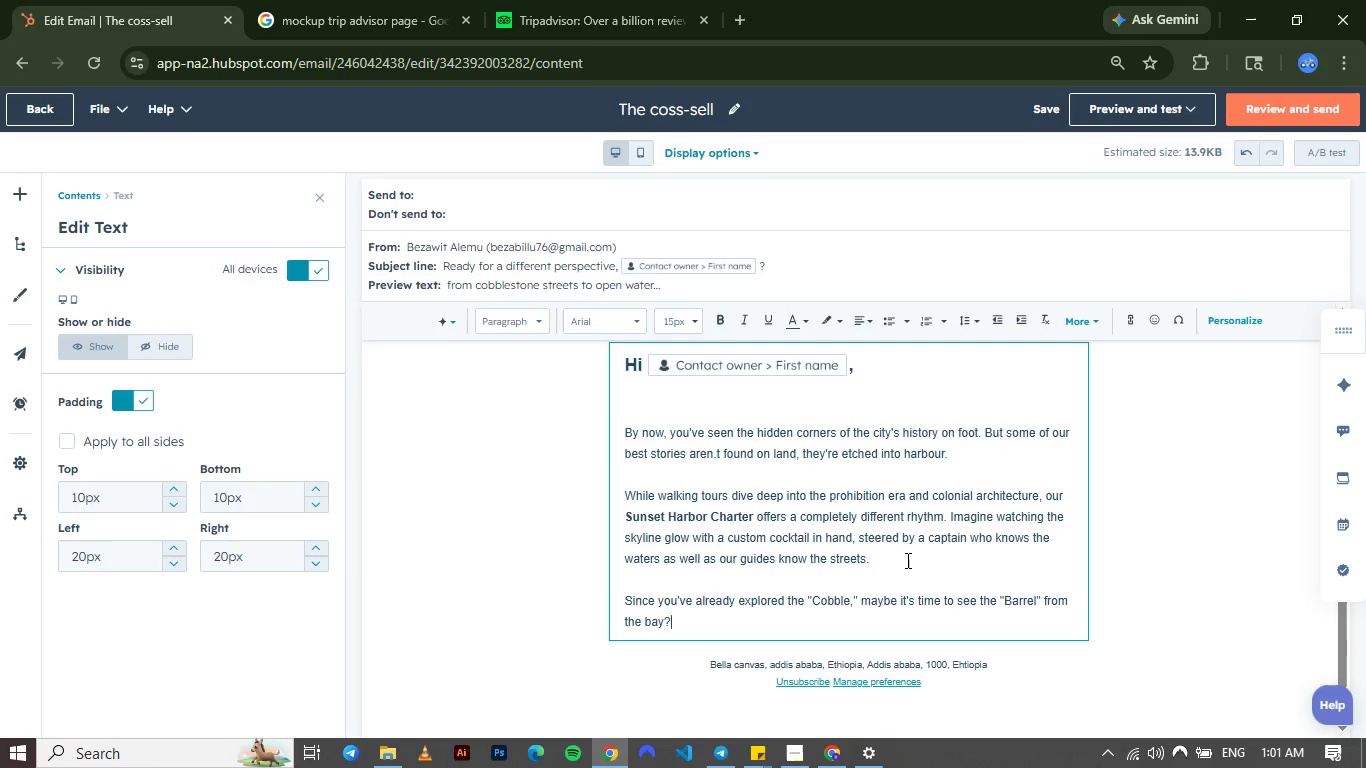 
key(Enter)
 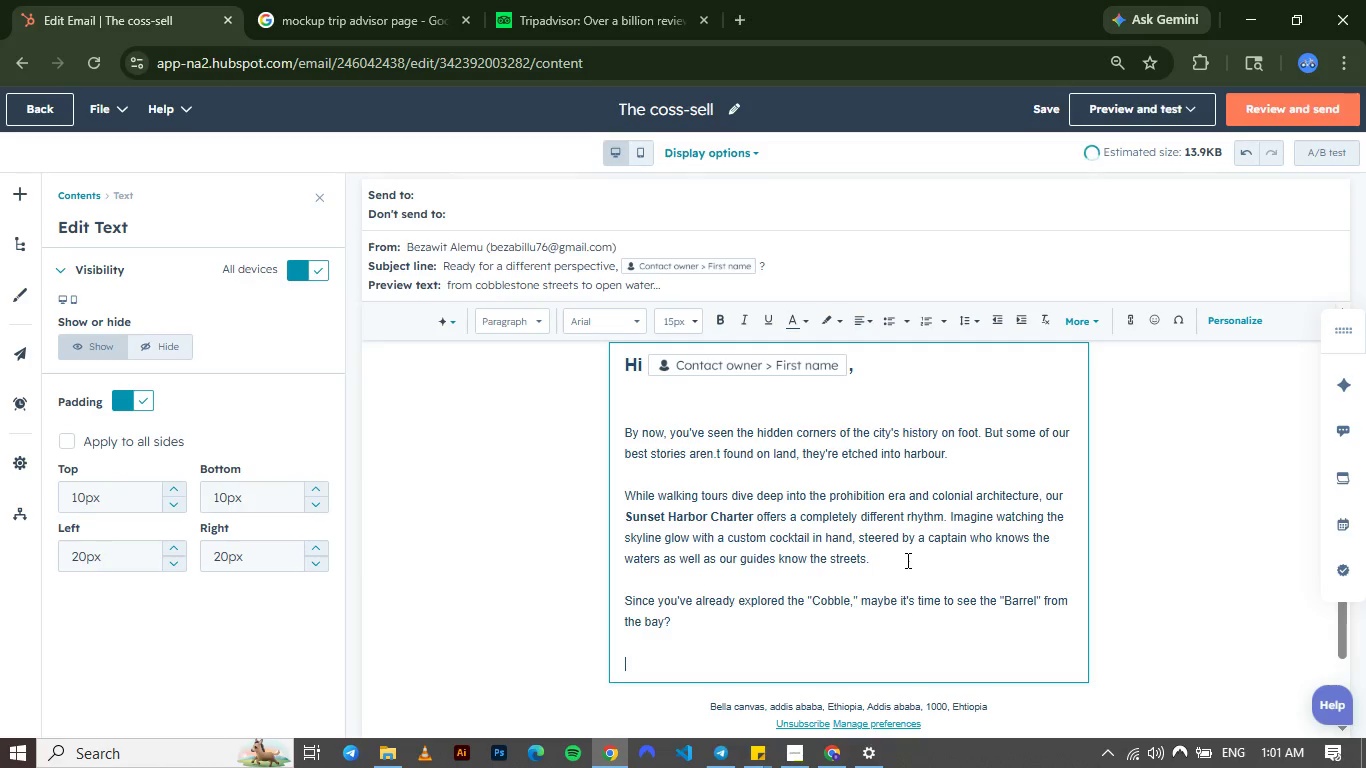 
key(Enter)
 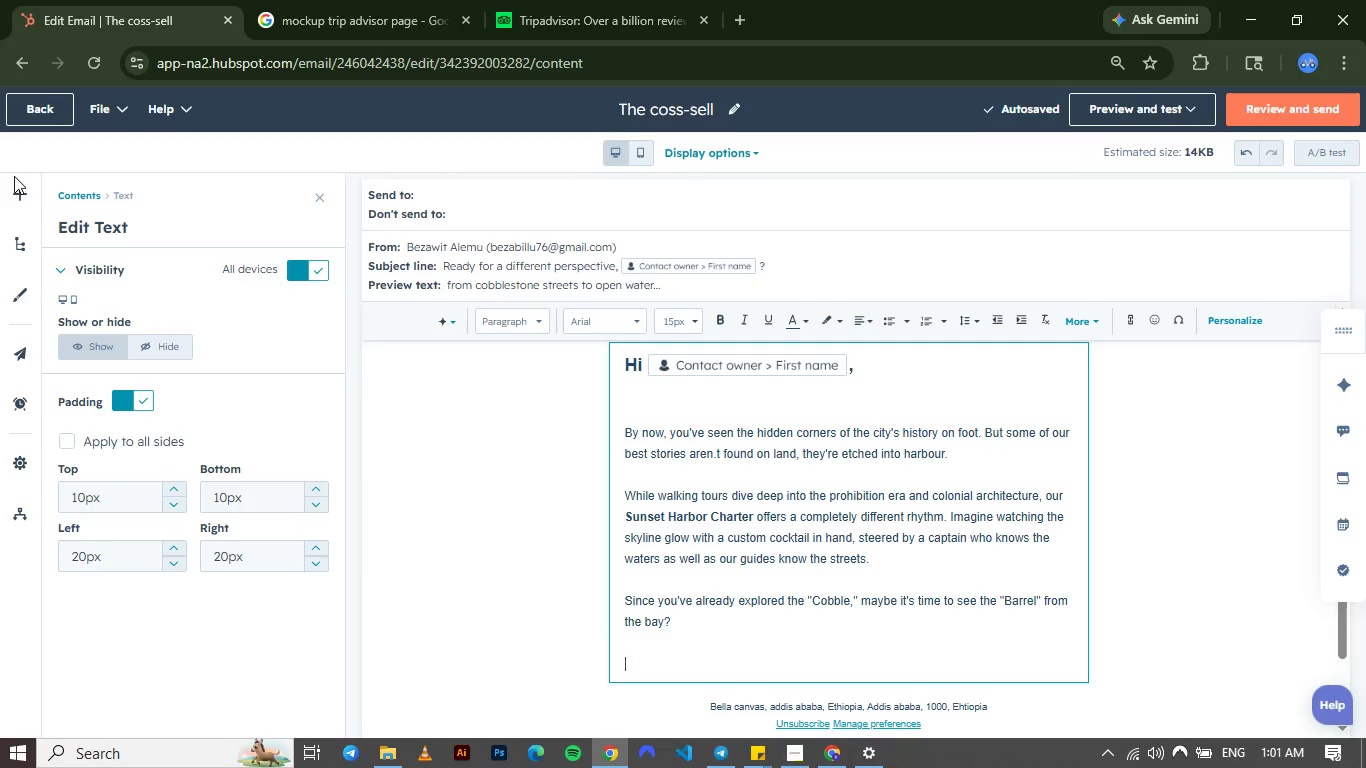 
wait(5.36)
 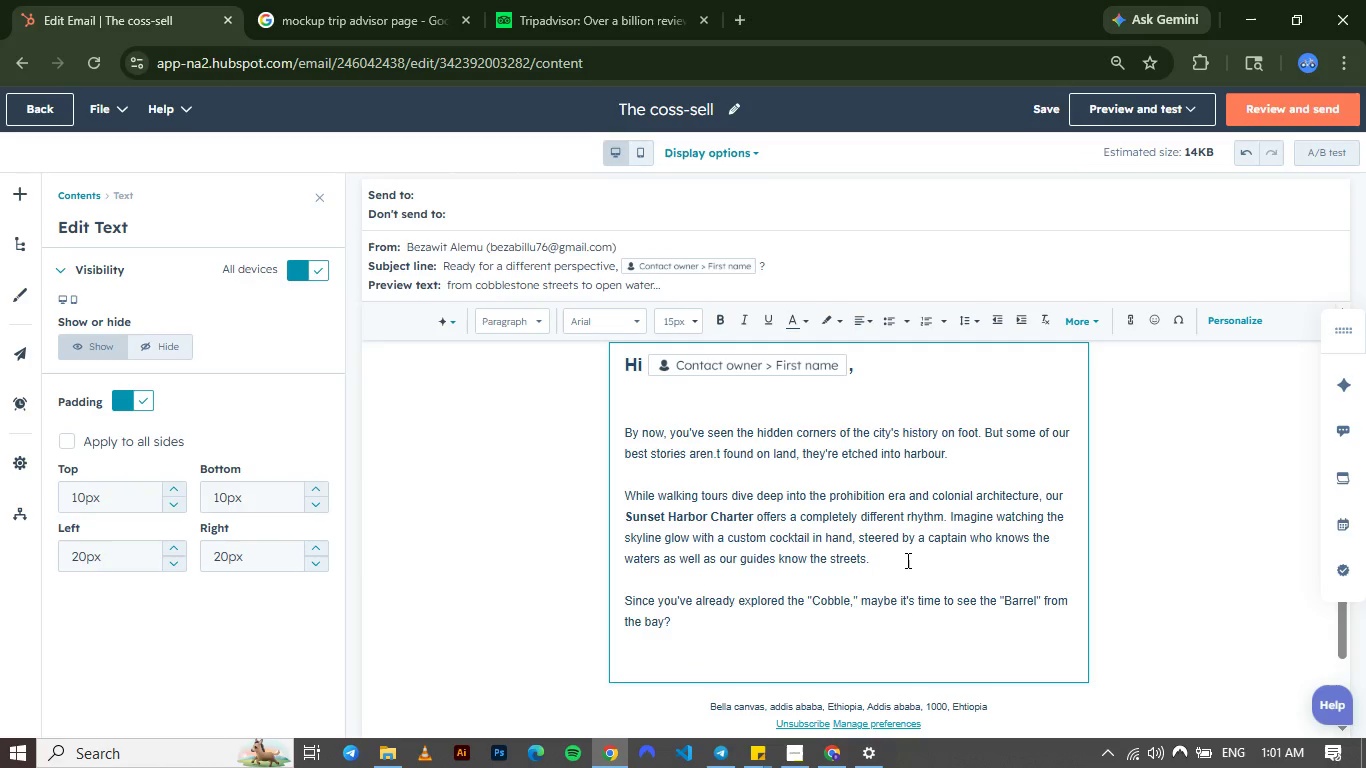 
left_click([28, 205])
 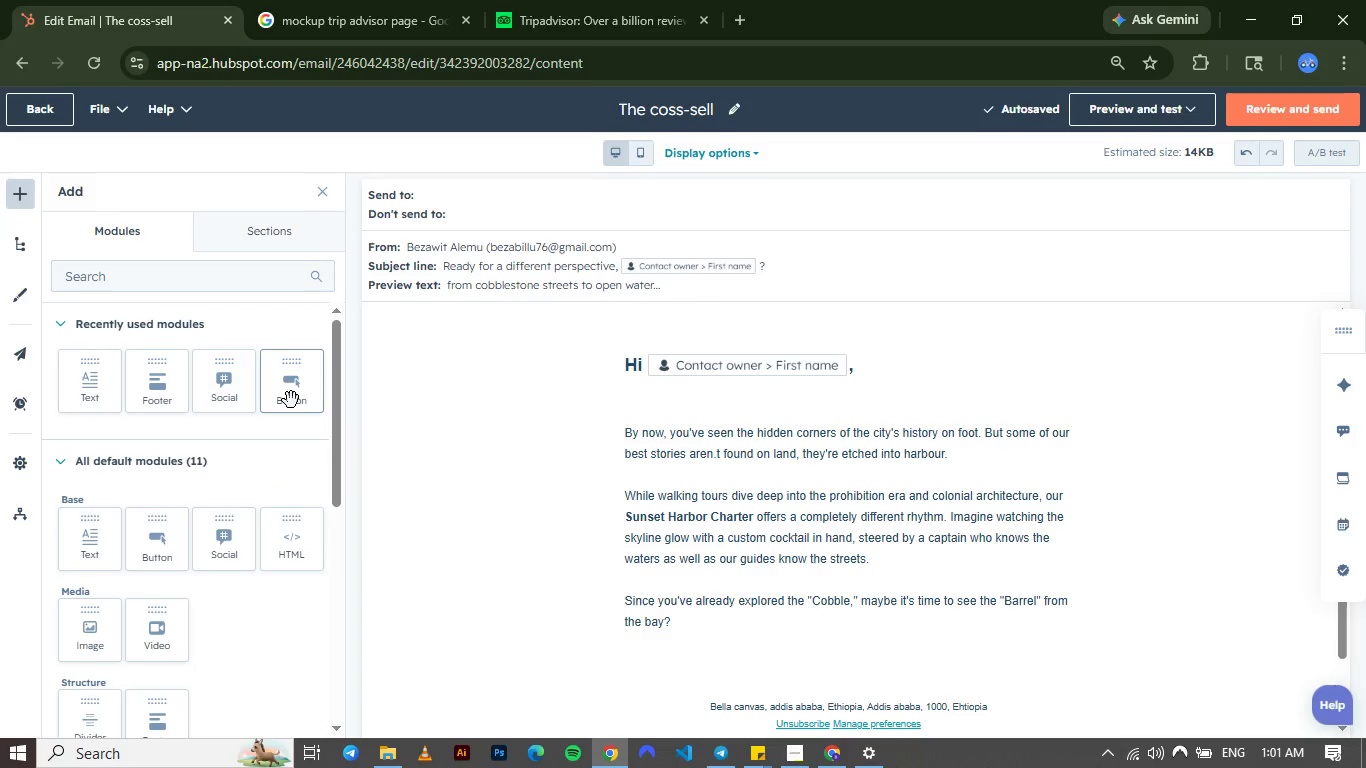 
left_click([291, 400])
 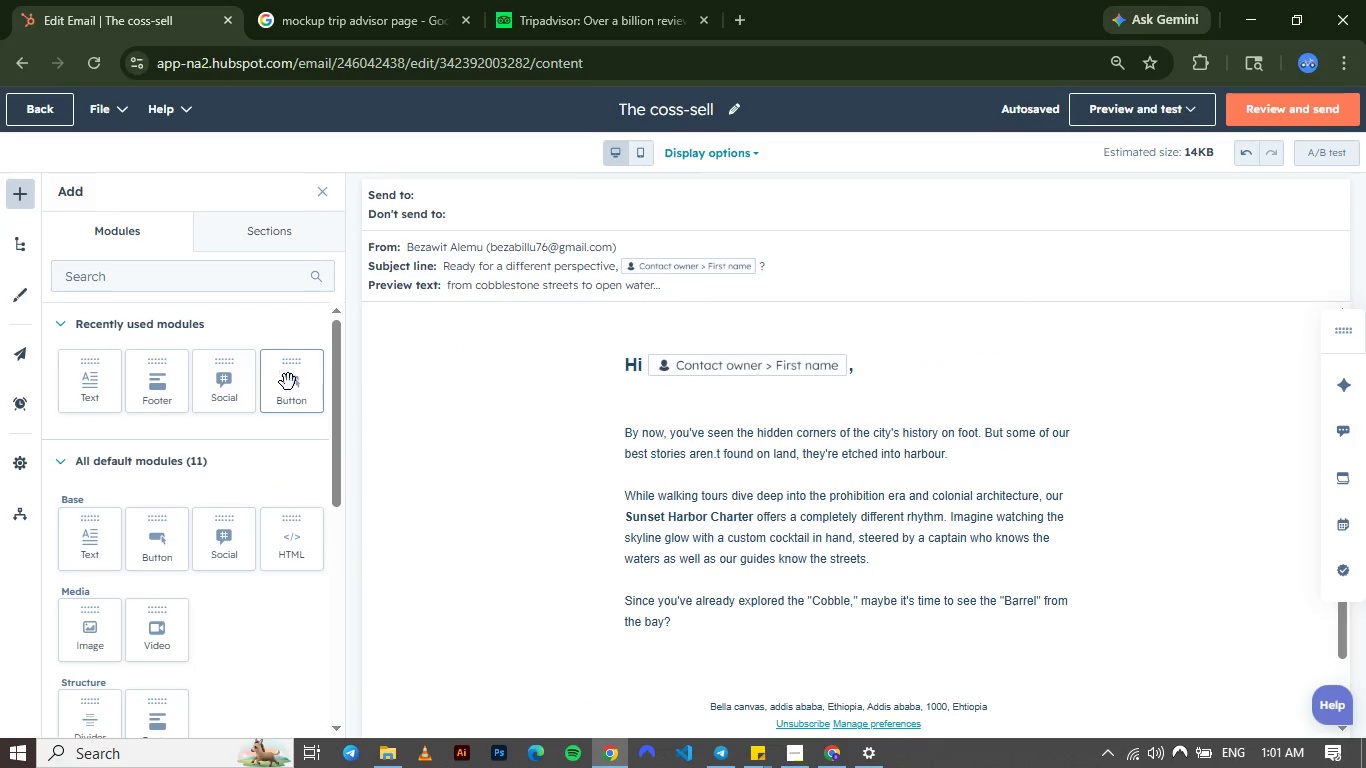 
left_click_drag(start_coordinate=[288, 382], to_coordinate=[779, 656])
 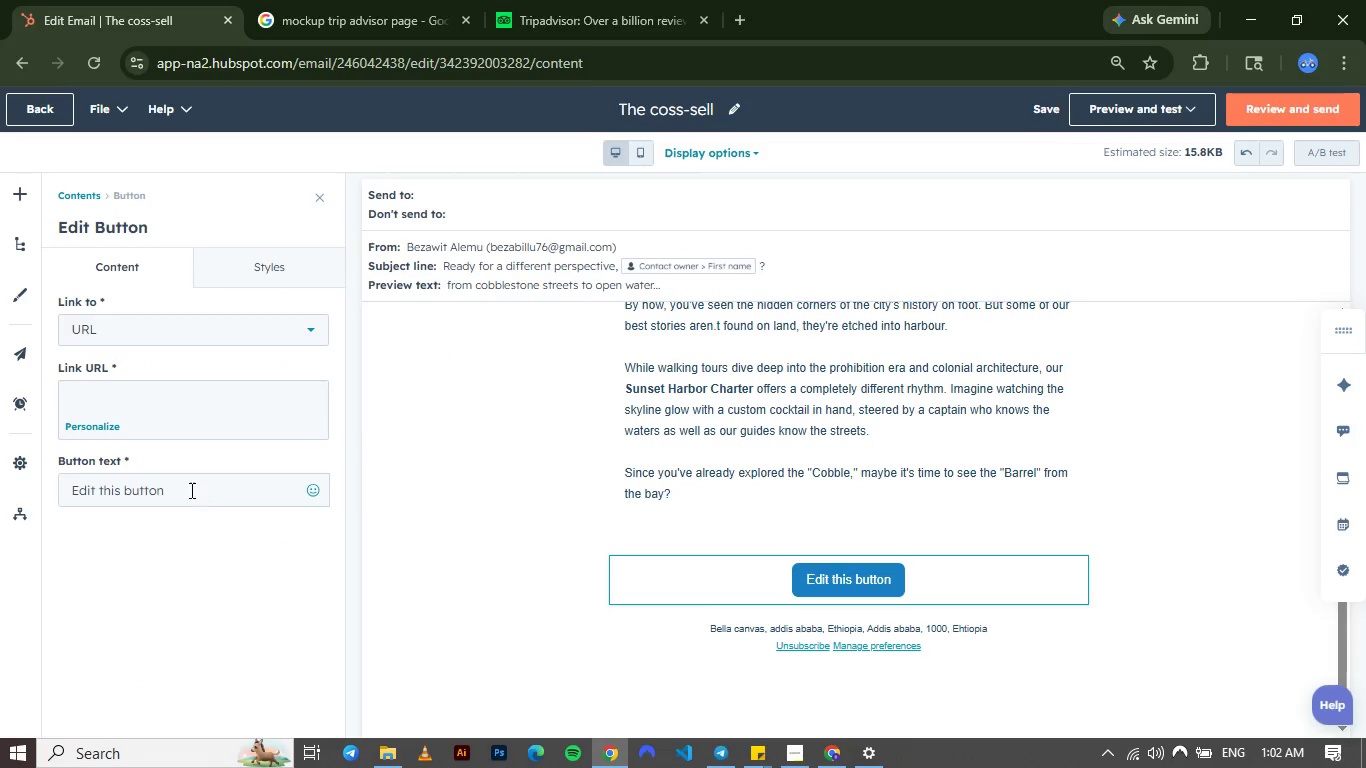 
left_click([190, 488])
 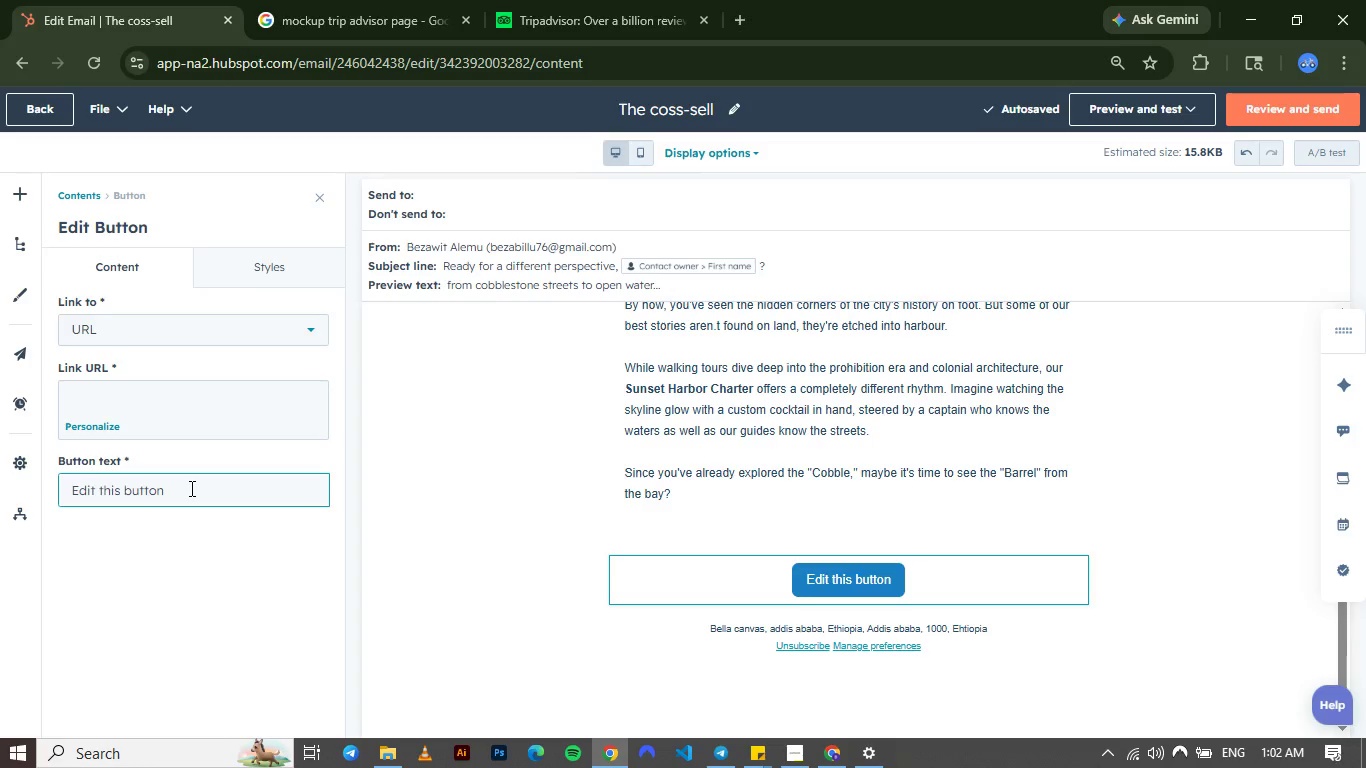 
key(Control+A)
 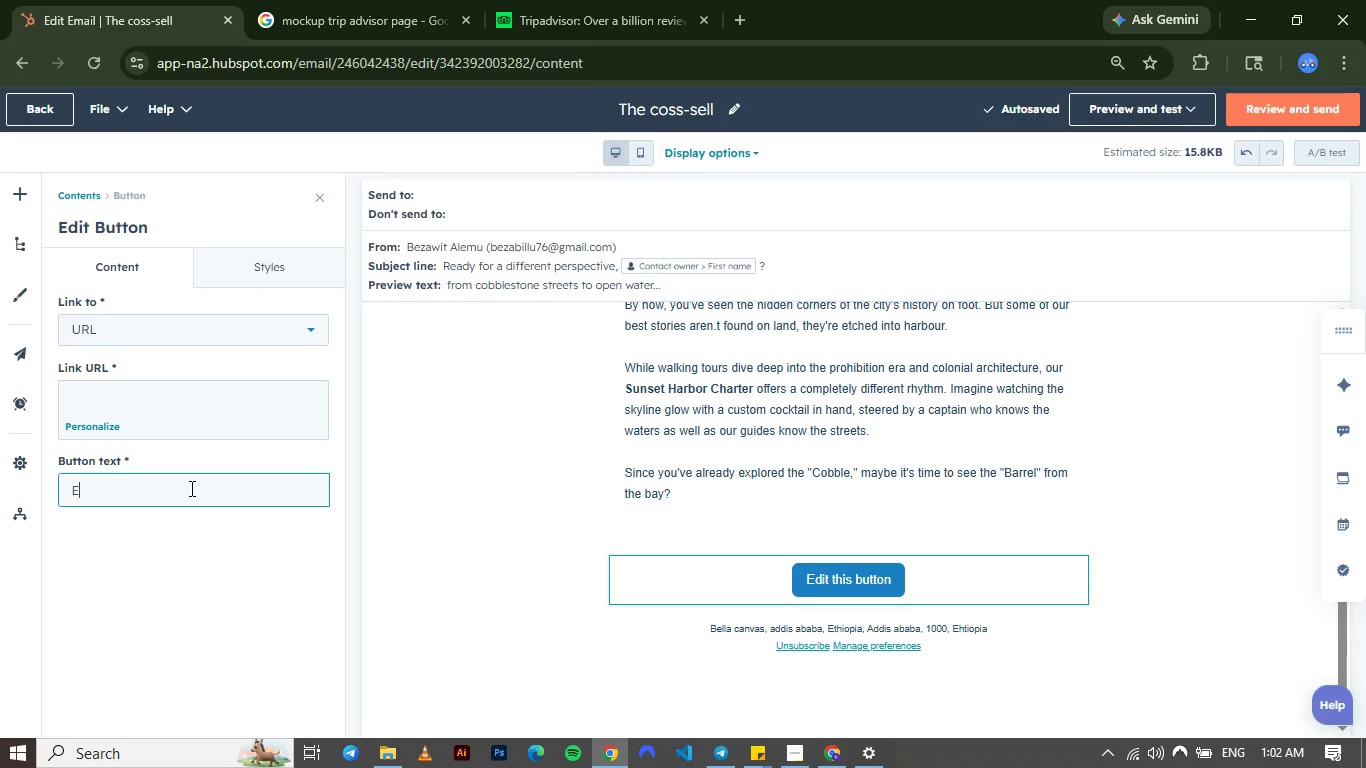 
type(Expli)
key(Backspace)
type(ore Boat Charters)
 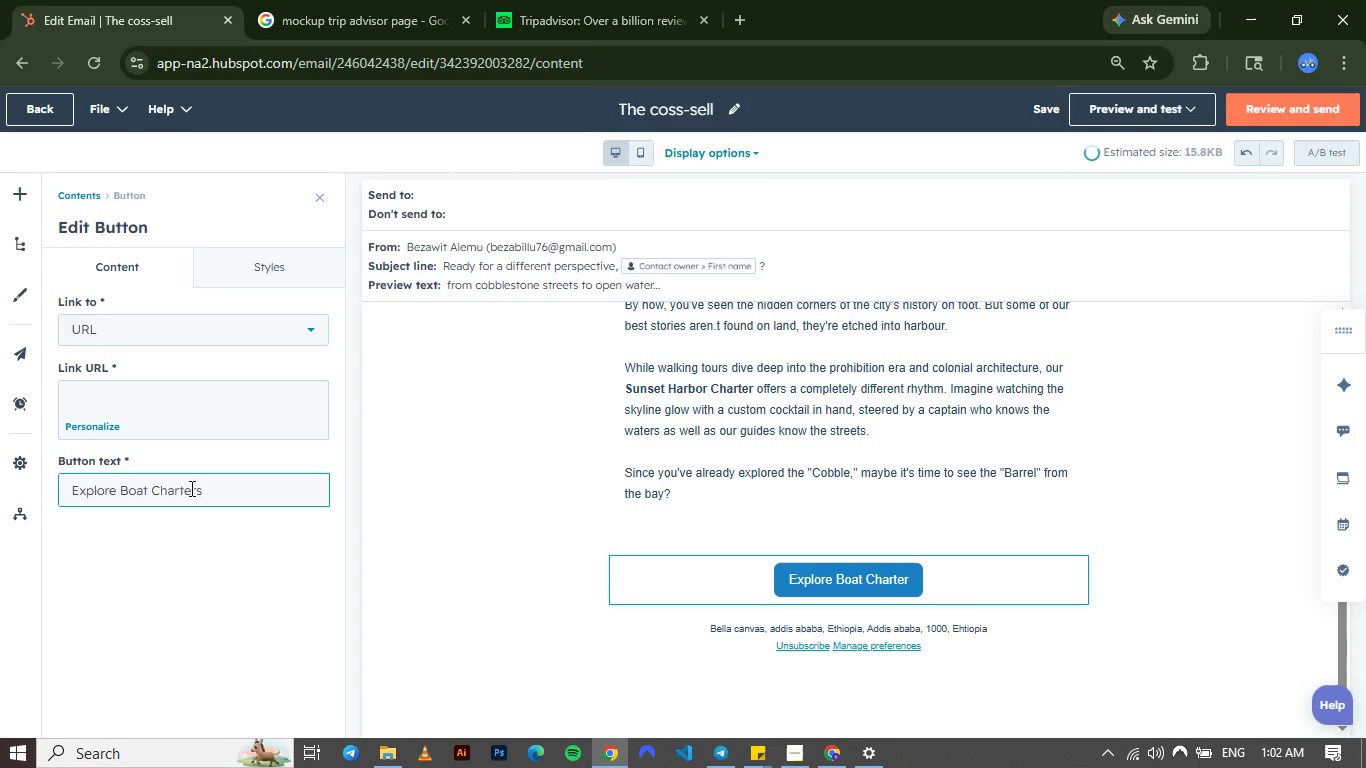 
wait(6.52)
 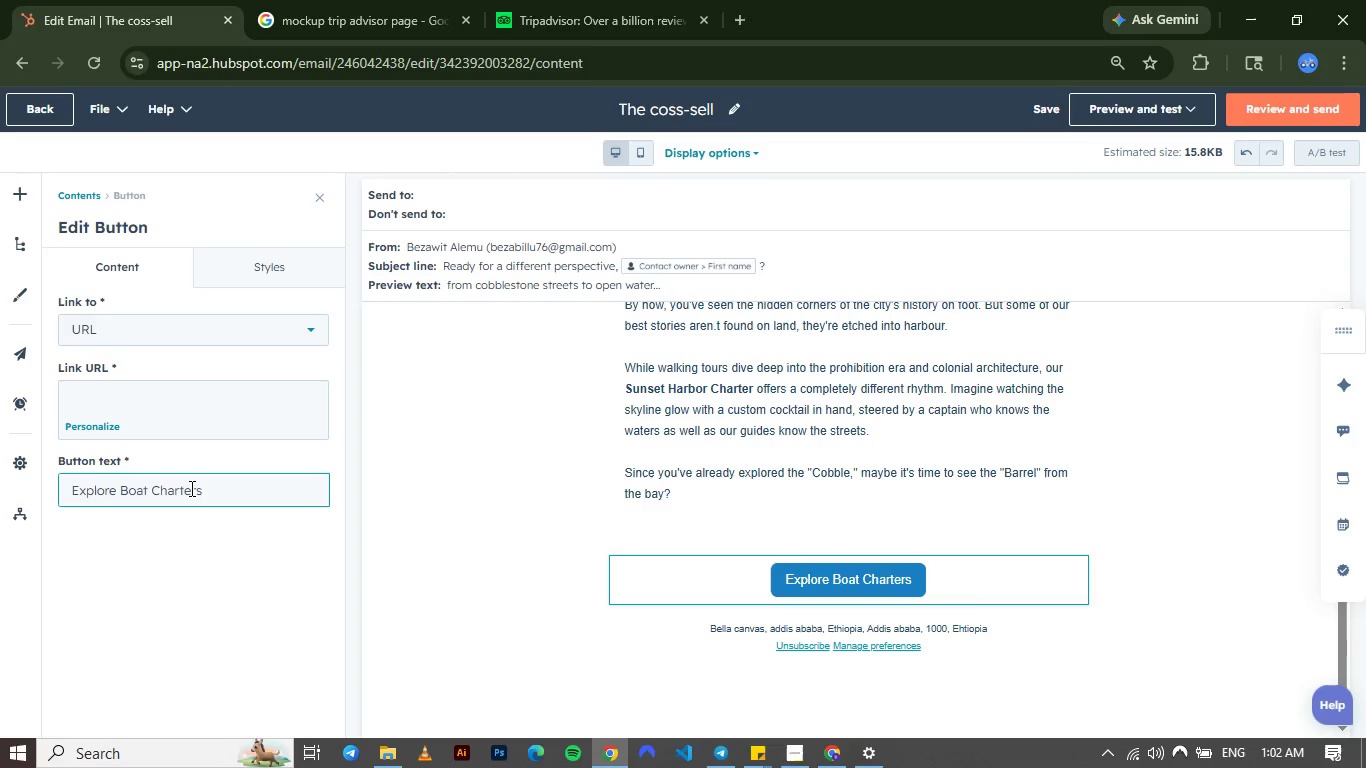 
left_click([624, 517])
 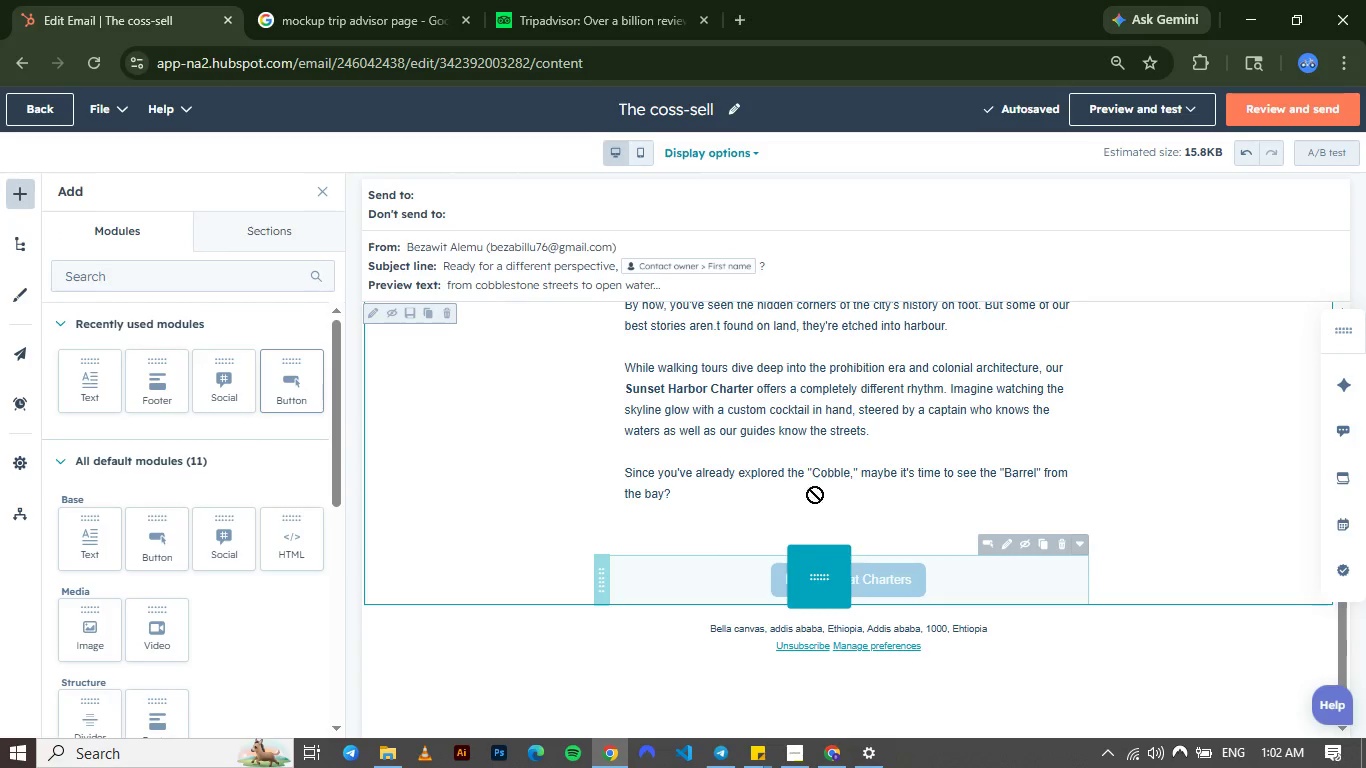 
left_click_drag(start_coordinate=[815, 593], to_coordinate=[798, 507])
 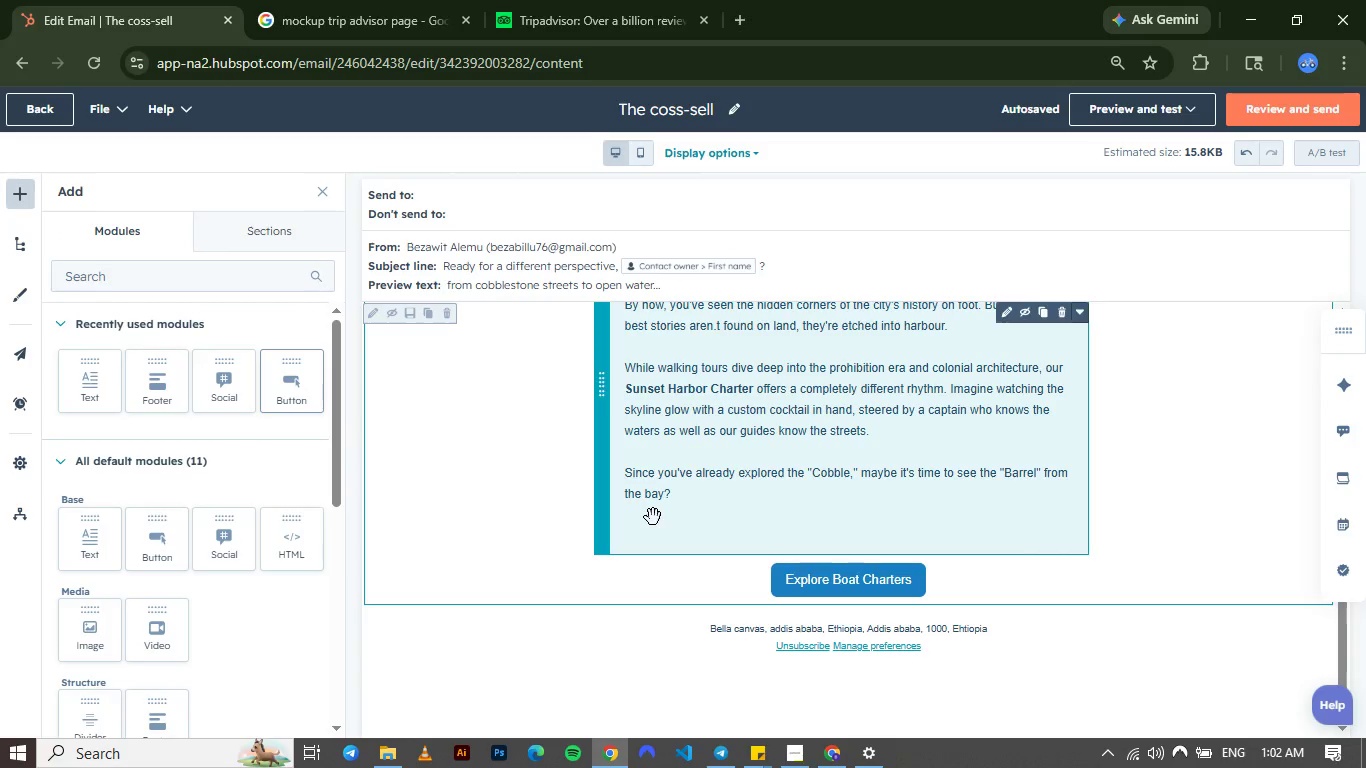 
left_click([653, 517])
 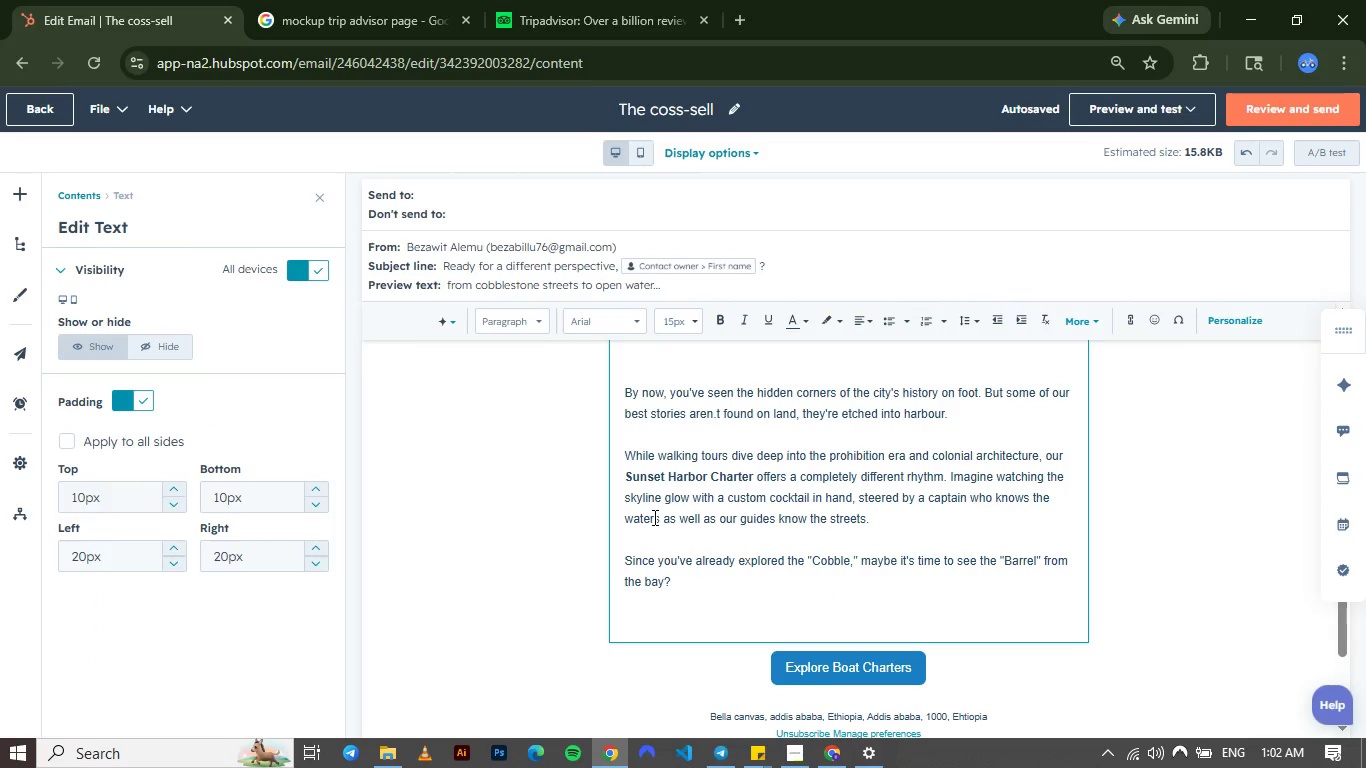 
left_click([653, 517])
 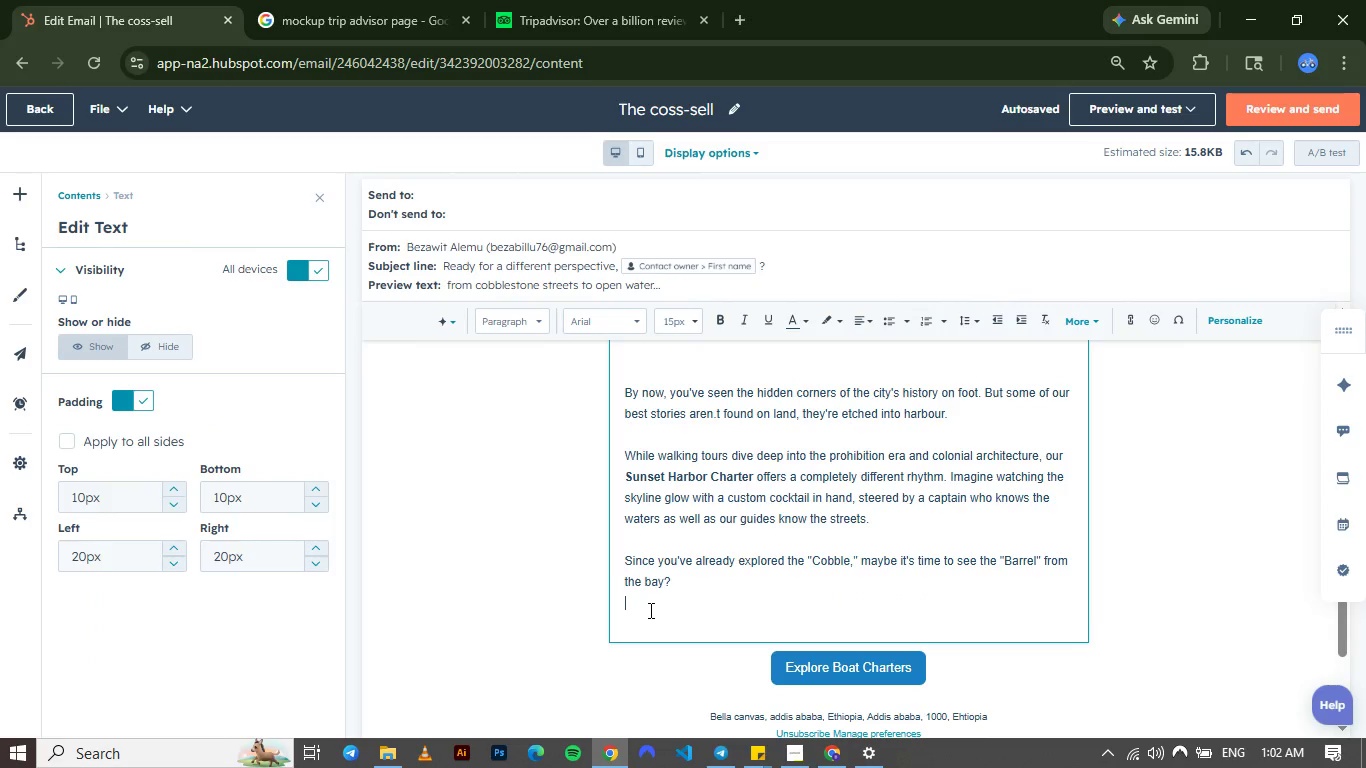 
left_click([649, 610])
 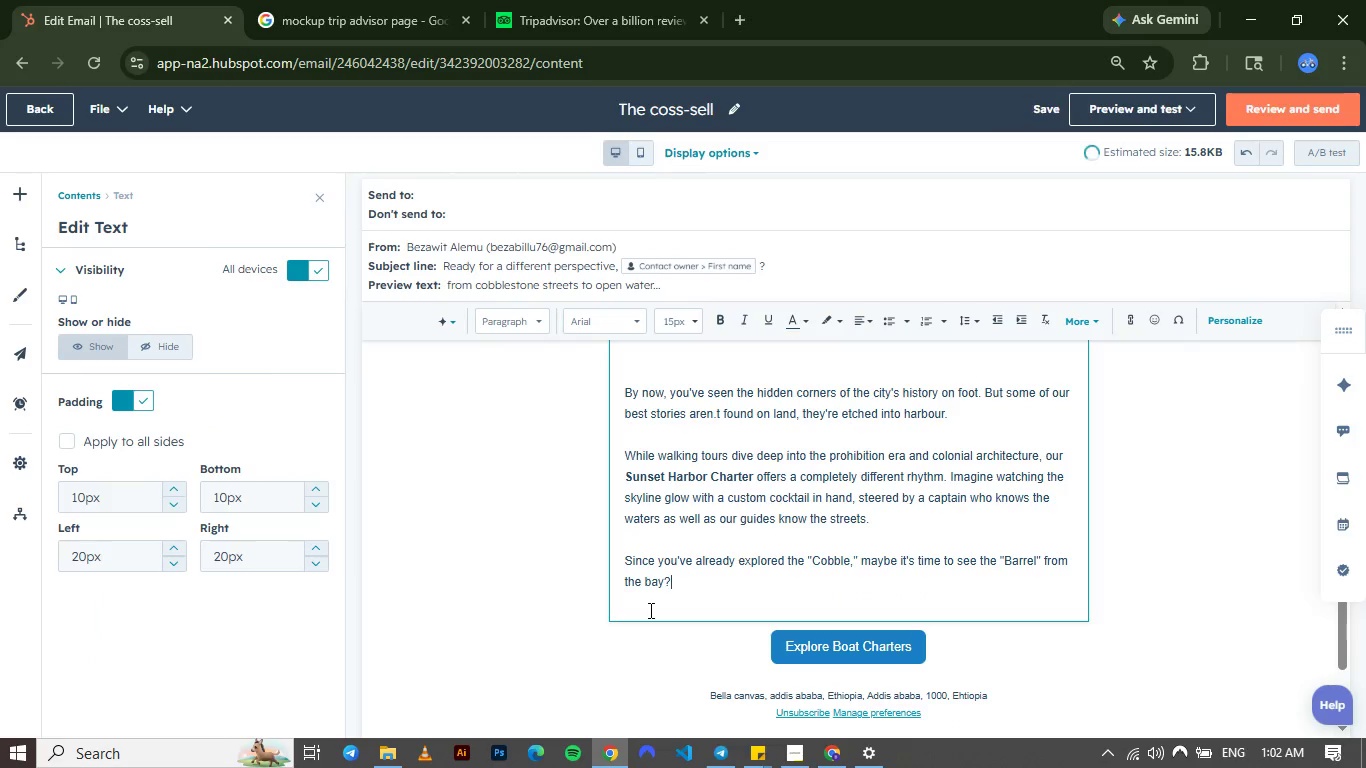 
key(Backspace)
 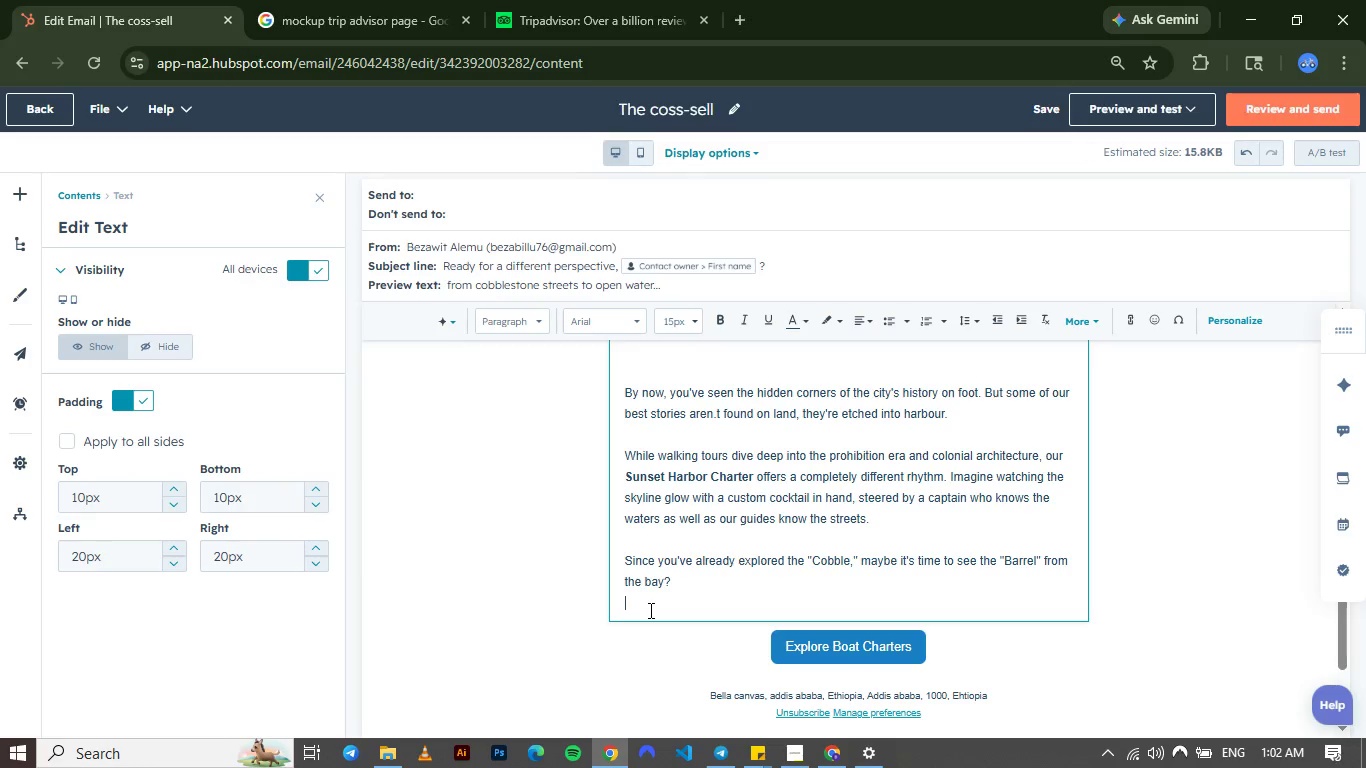 
key(ArrowDown)
 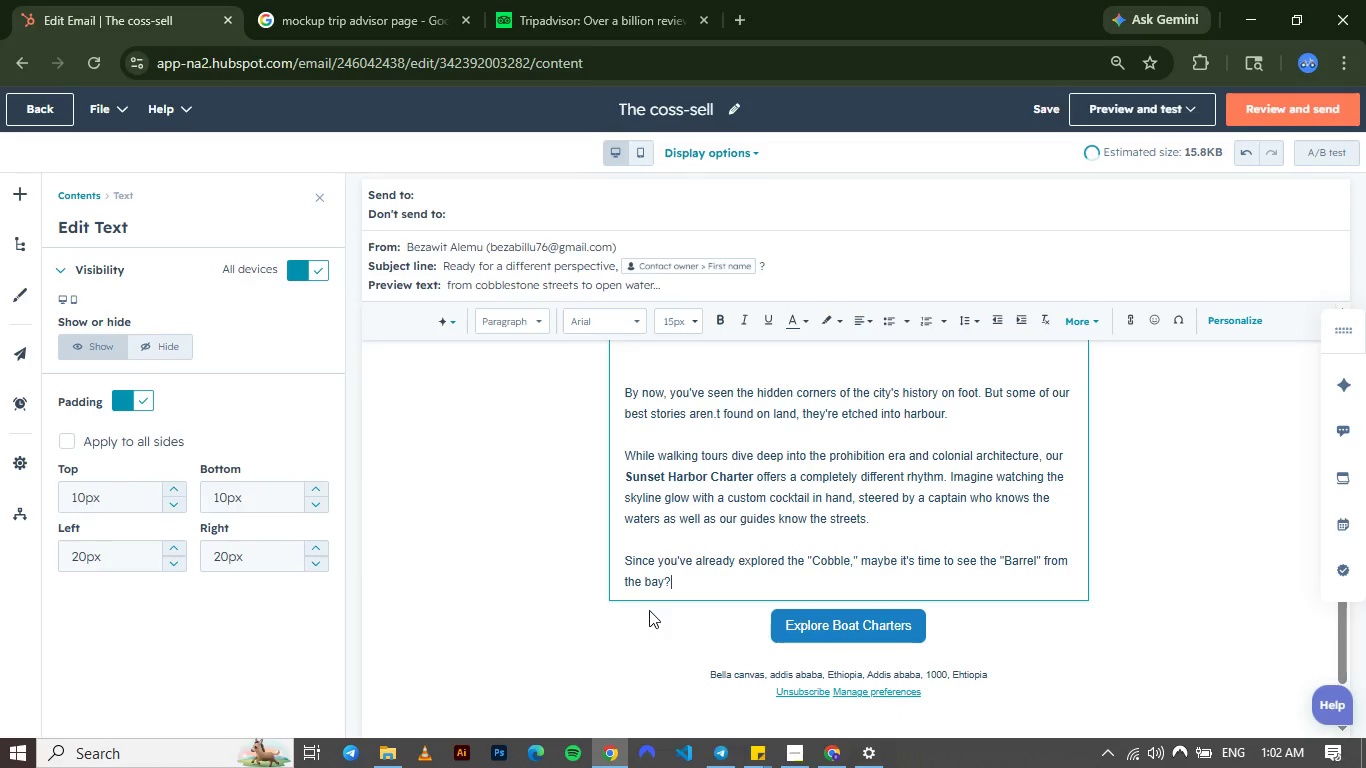 
key(Backspace)
 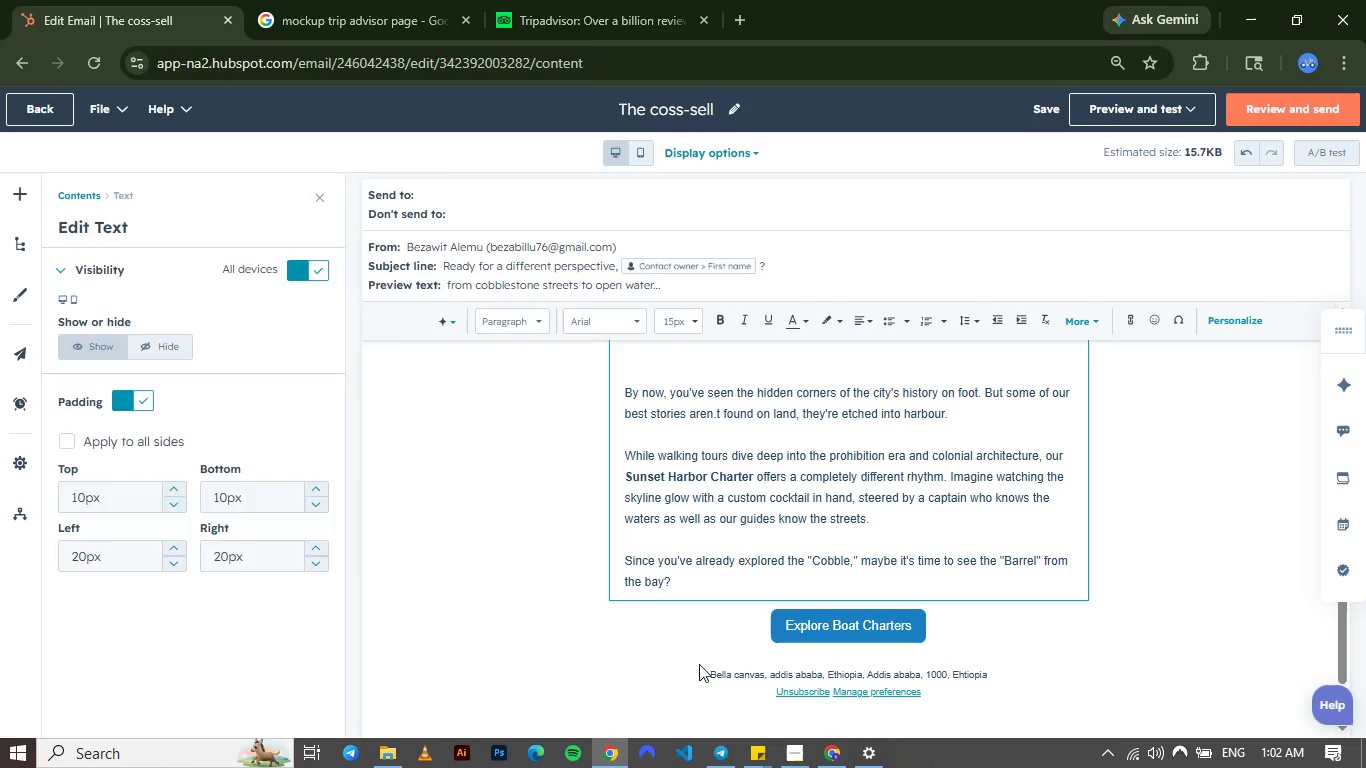 
left_click([699, 664])
 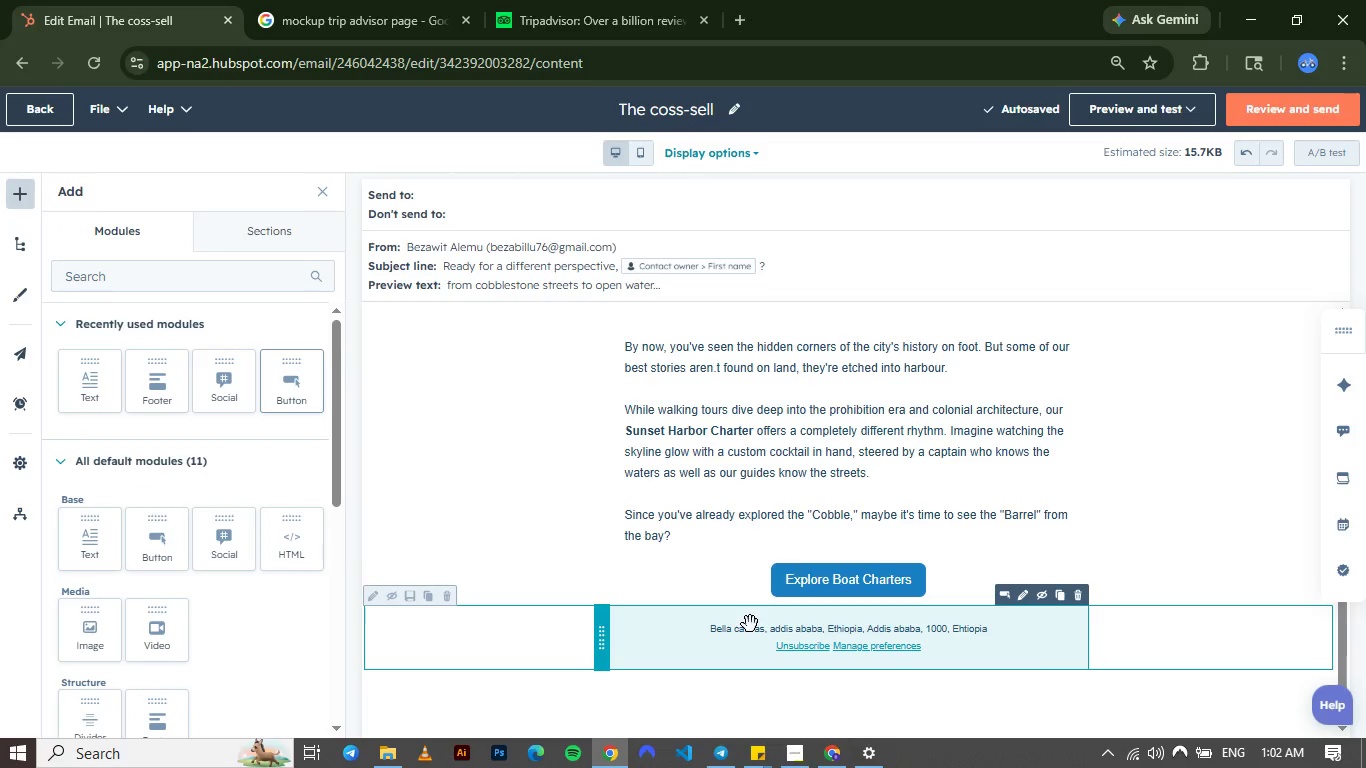 
wait(9.97)
 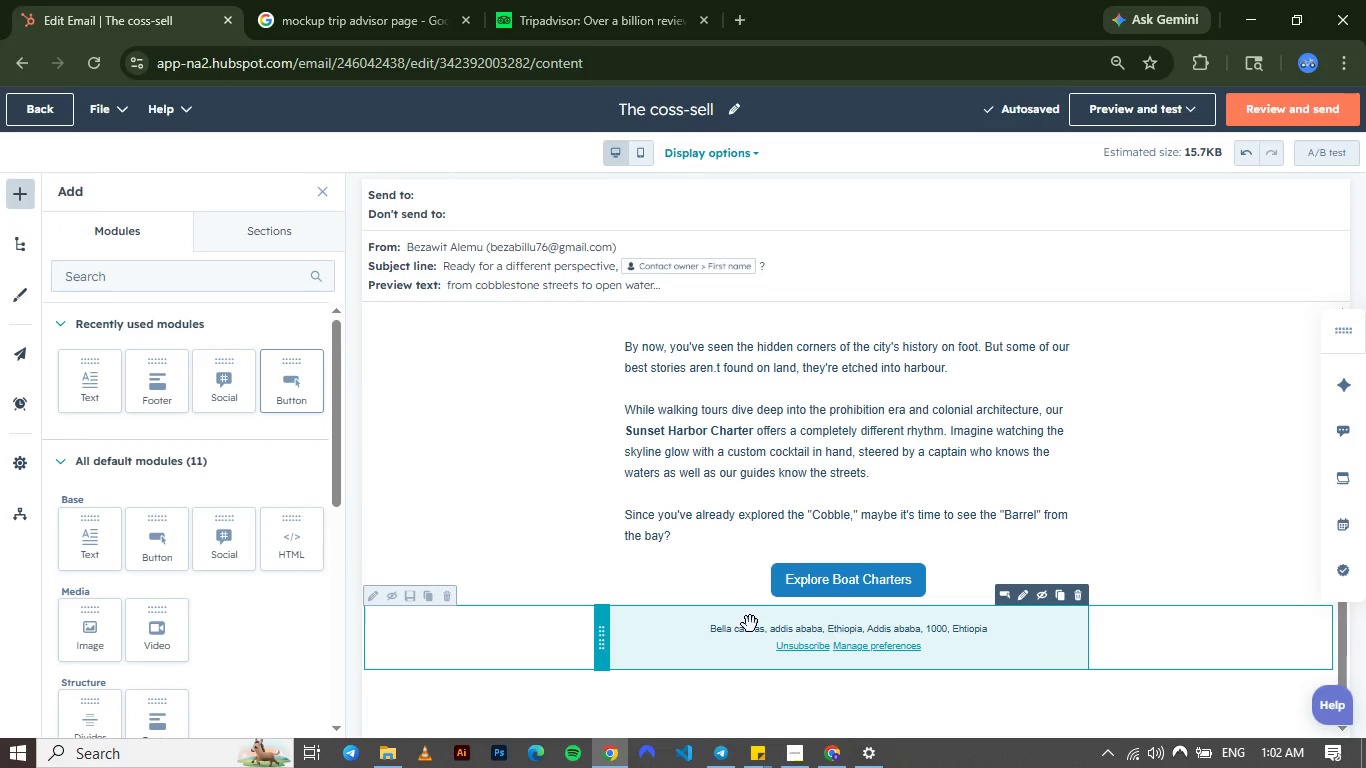 
left_click_drag(start_coordinate=[84, 374], to_coordinate=[734, 596])
 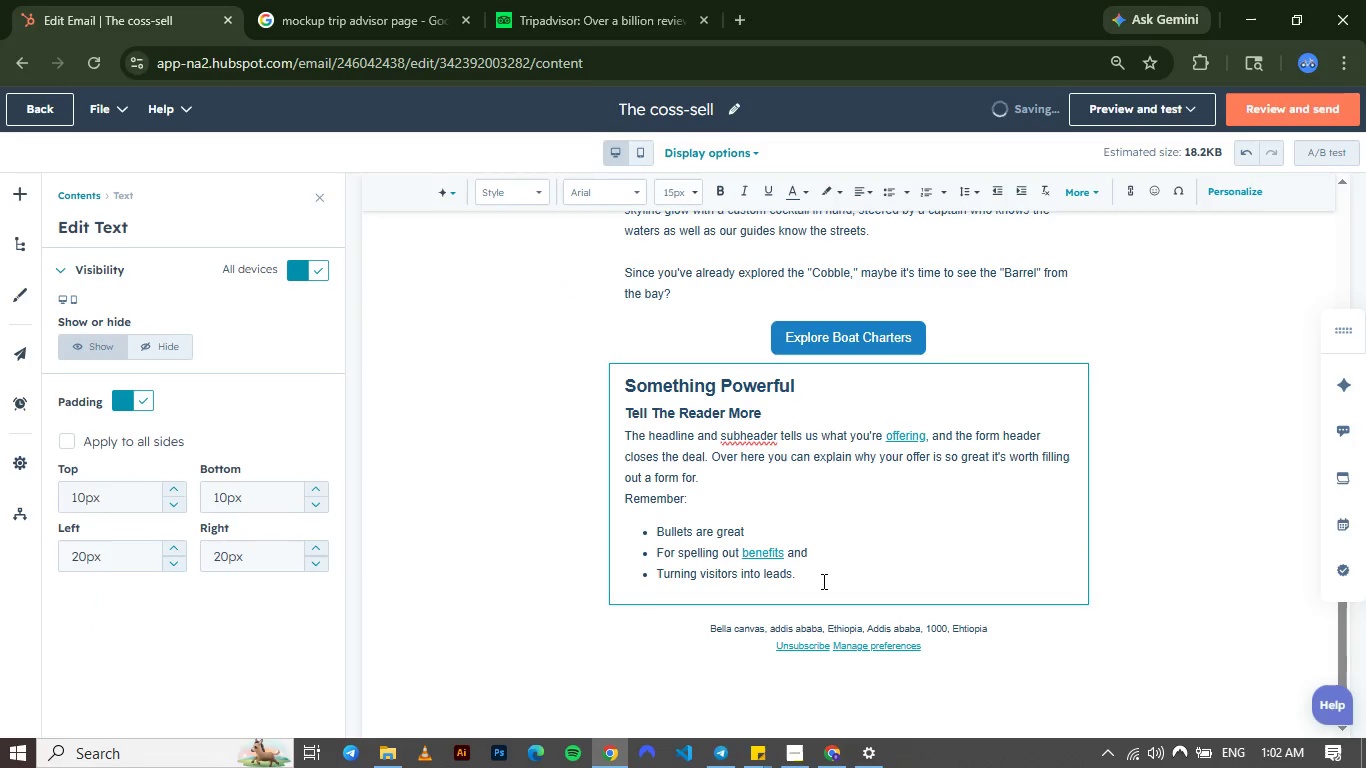 
left_click_drag(start_coordinate=[821, 583], to_coordinate=[617, 394])
 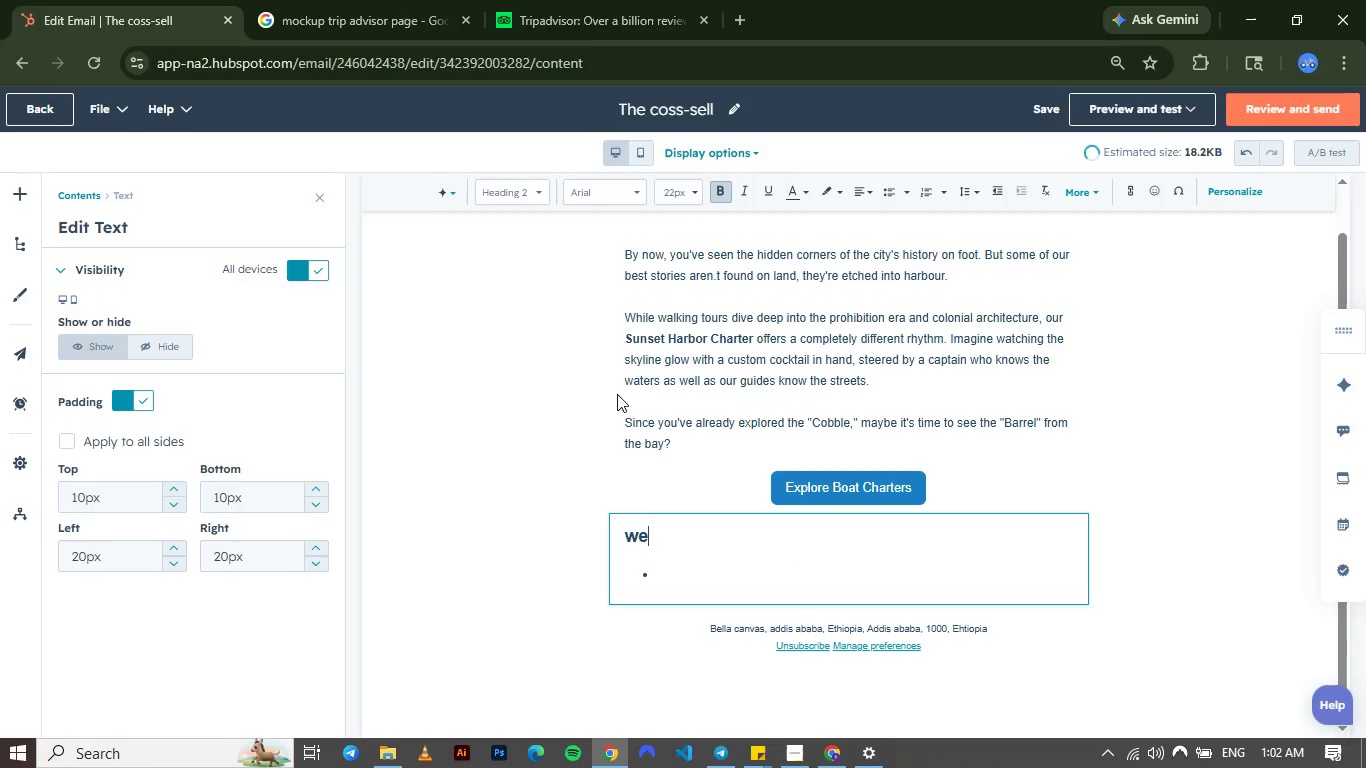 
type(we==)
key(Backspace)
key(Backspace)
key(Backspace)
key(Backspace)
 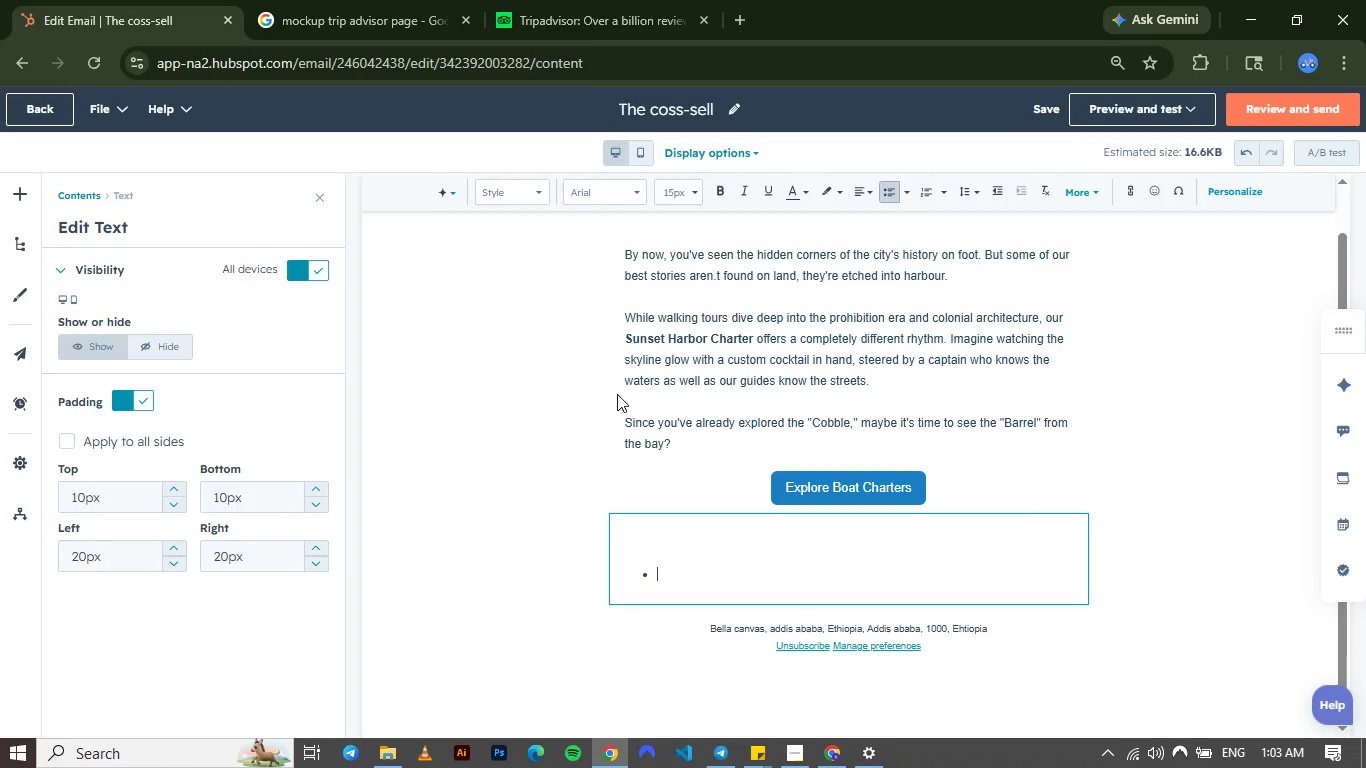 
key(ArrowDown)
 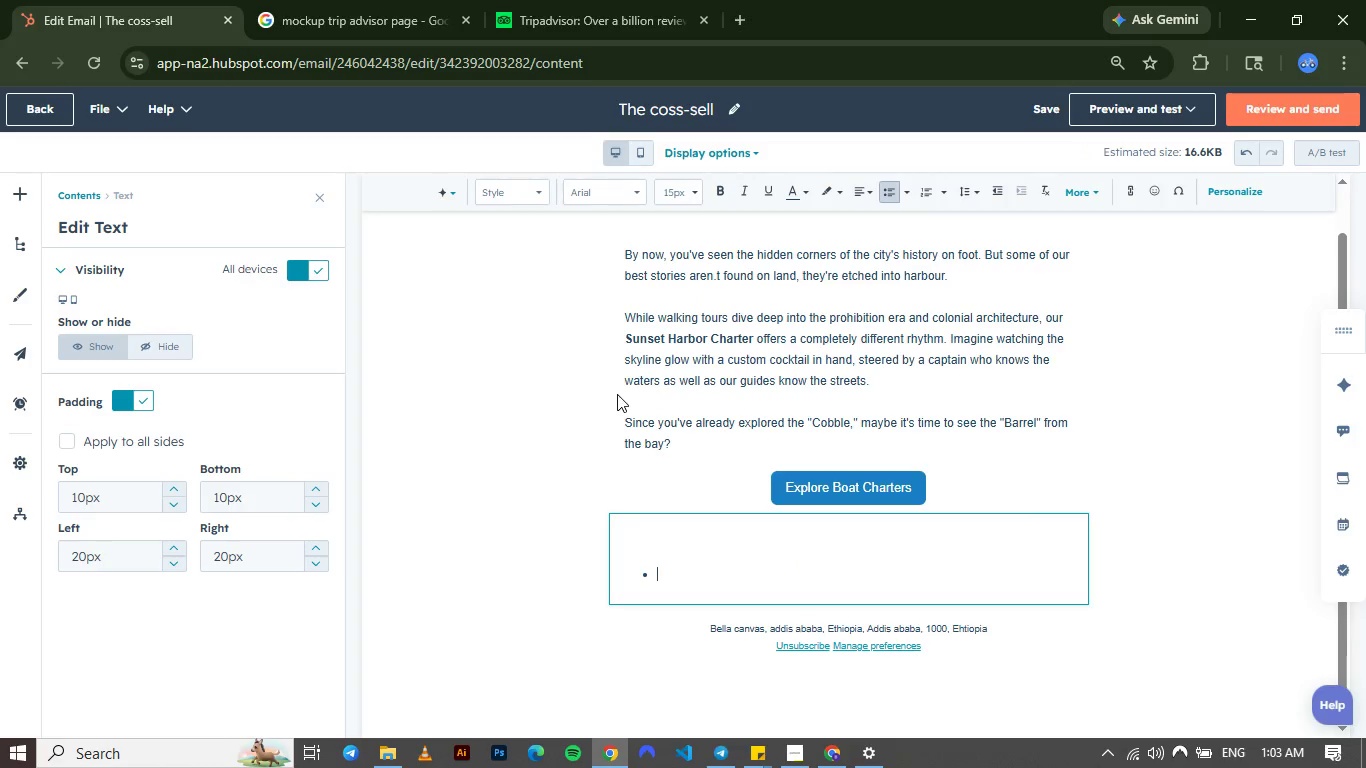 
key(ArrowDown)
 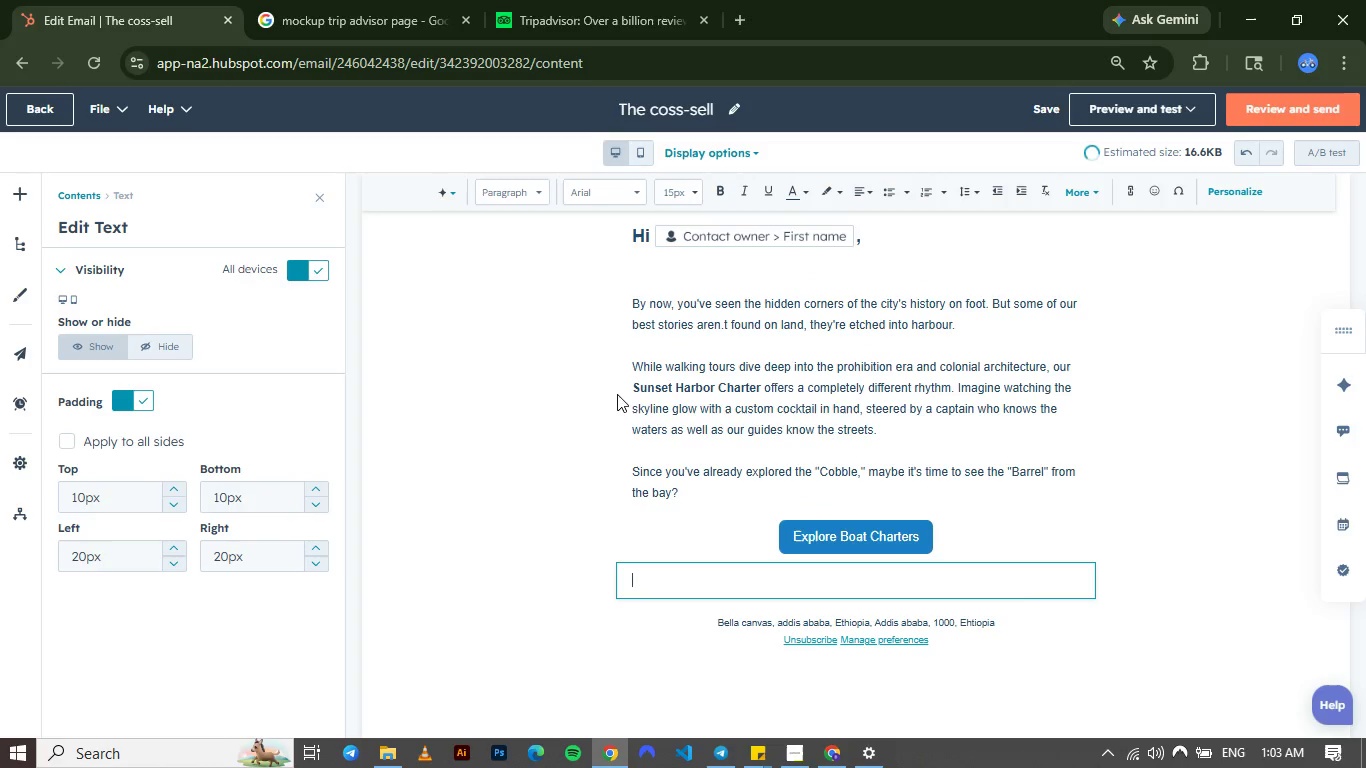 
key(Backspace)
 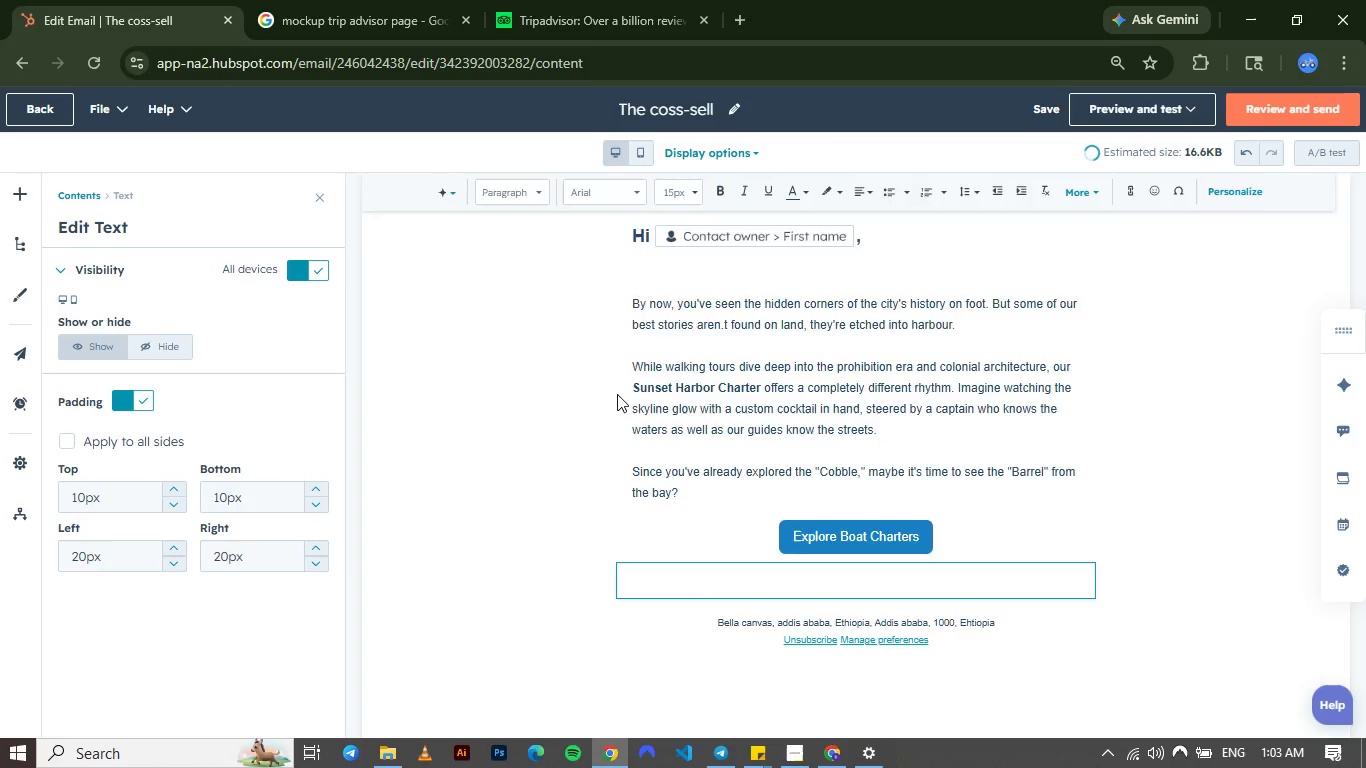 
key(Backspace)
 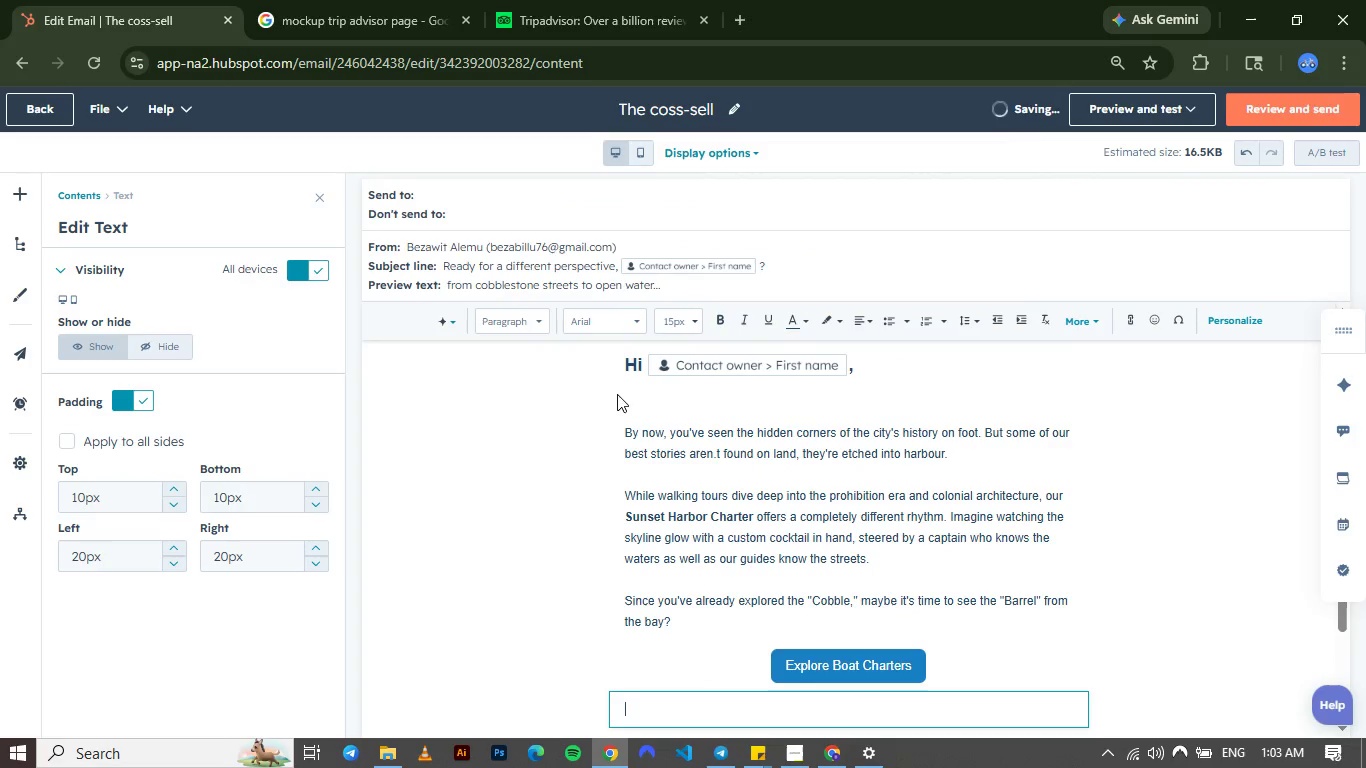 
type(We'd love to welcome you Back)
key(Backspace)
key(Backspace)
key(Backspace)
key(Backspace)
type(back abroad )
 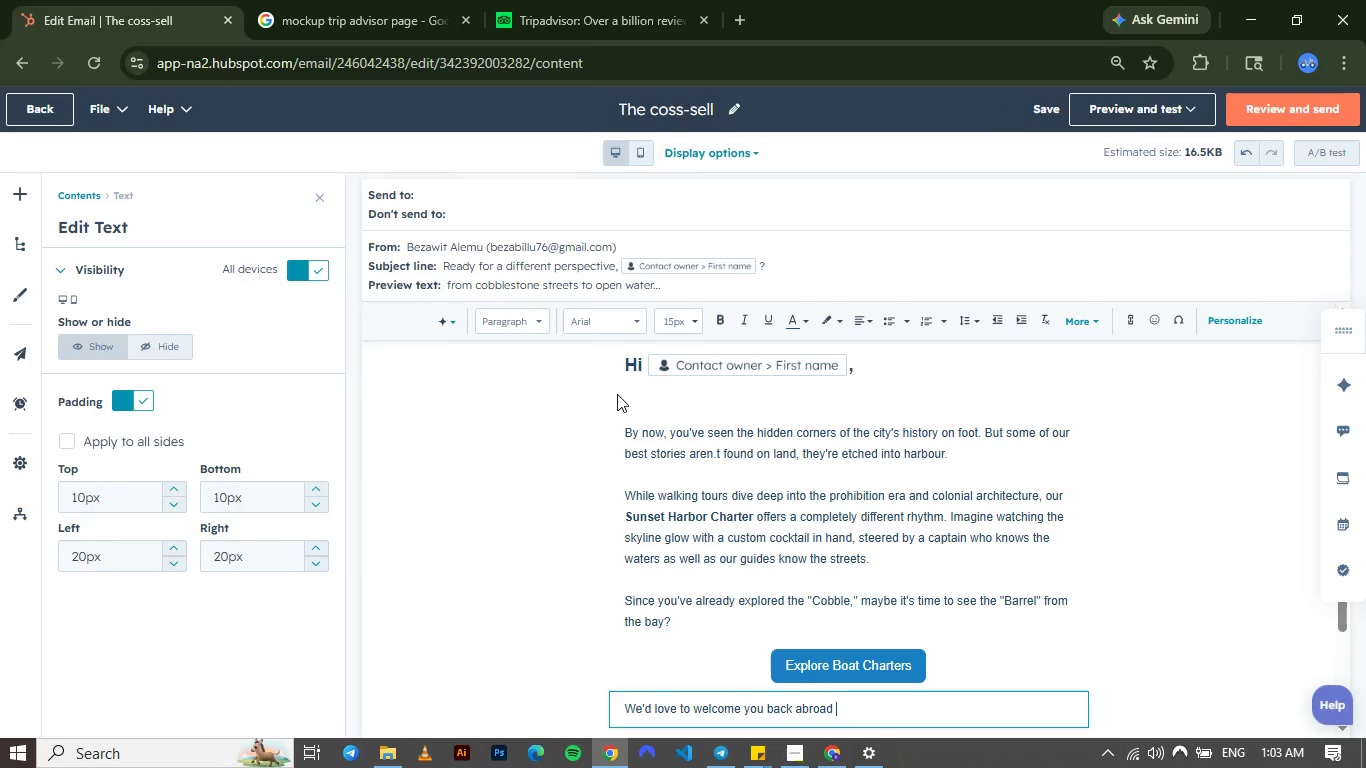 
key(Backspace)
 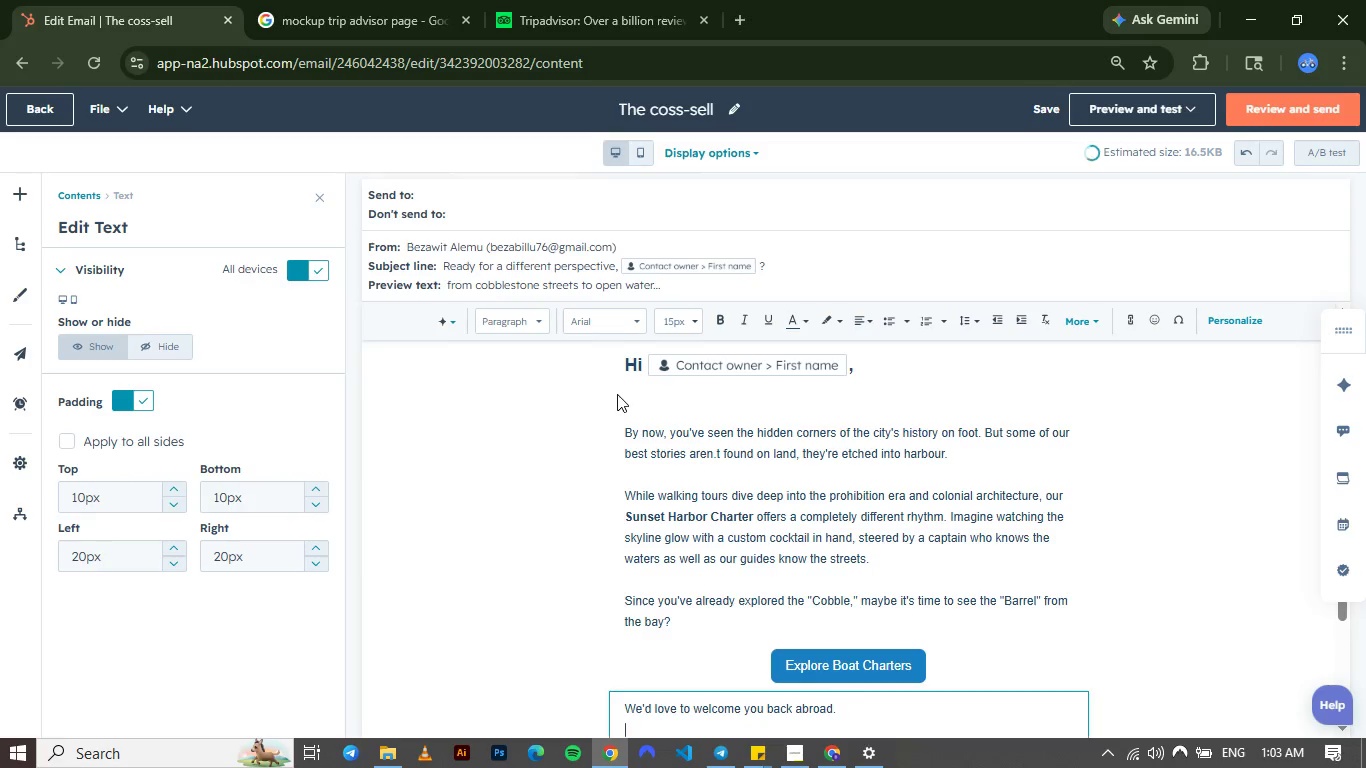 
key(Period)
 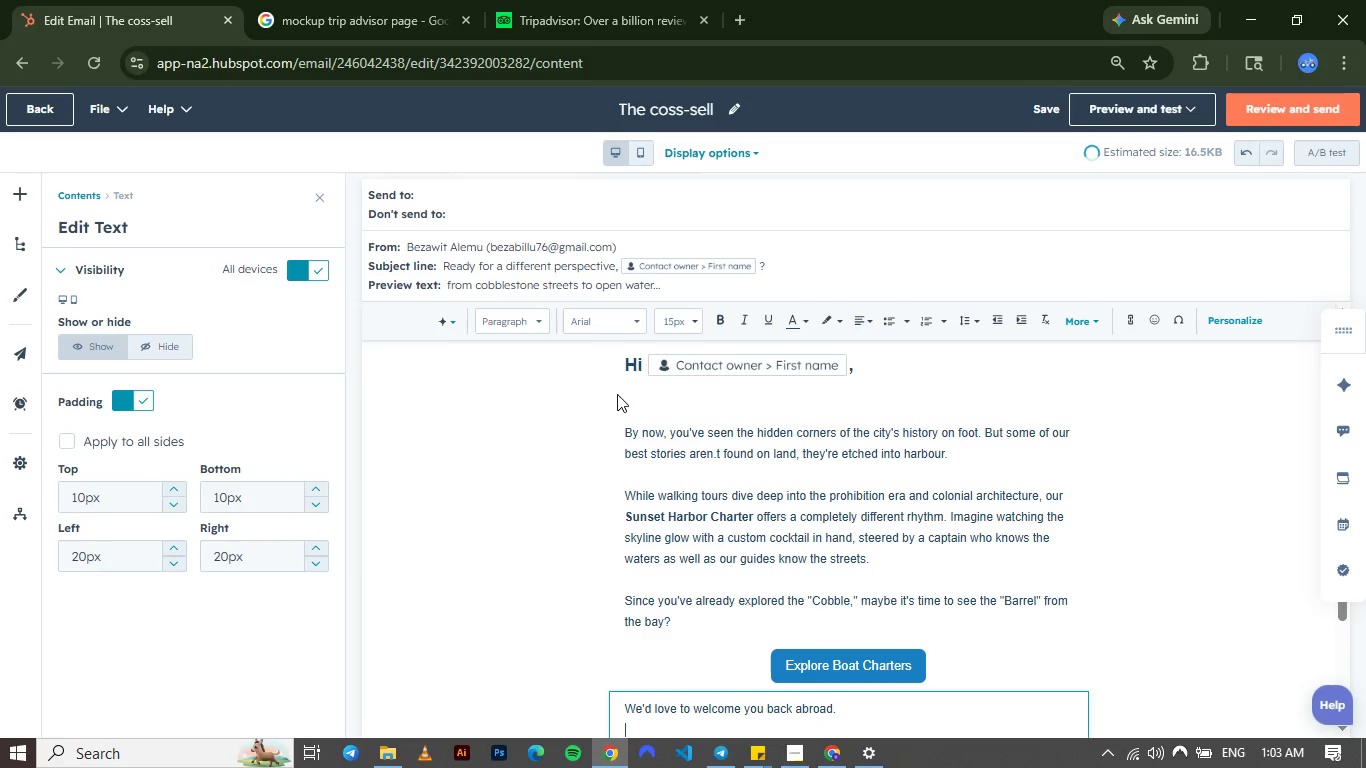 
key(Enter)
 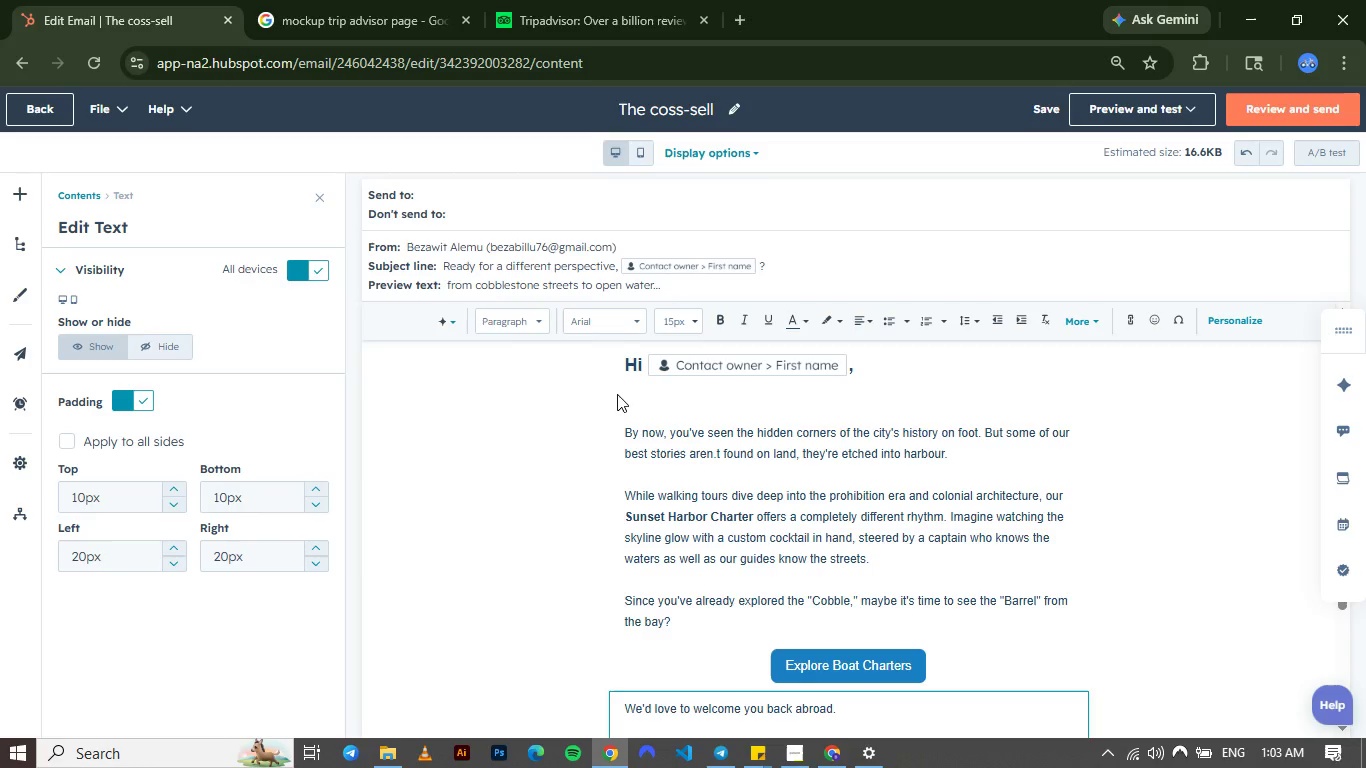 
key(Enter)
 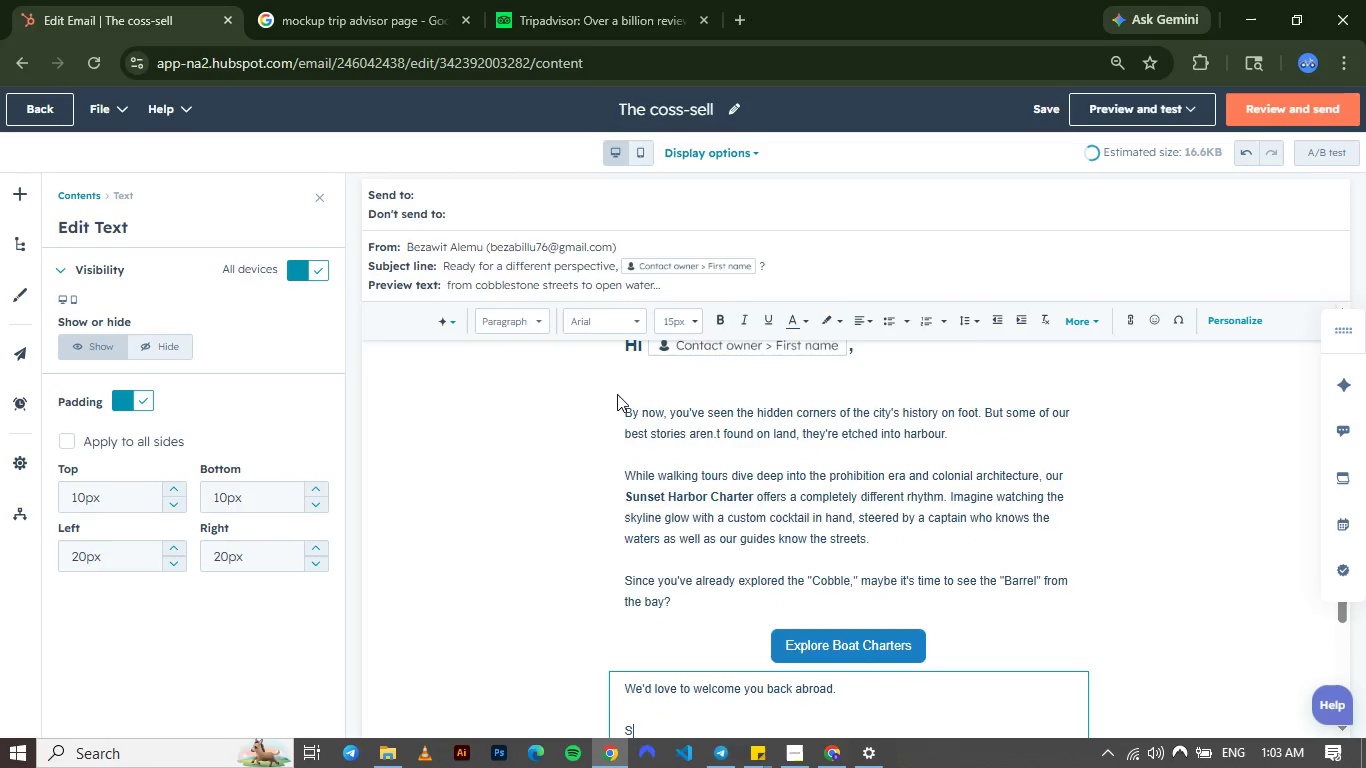 
type(STAY curious,)
 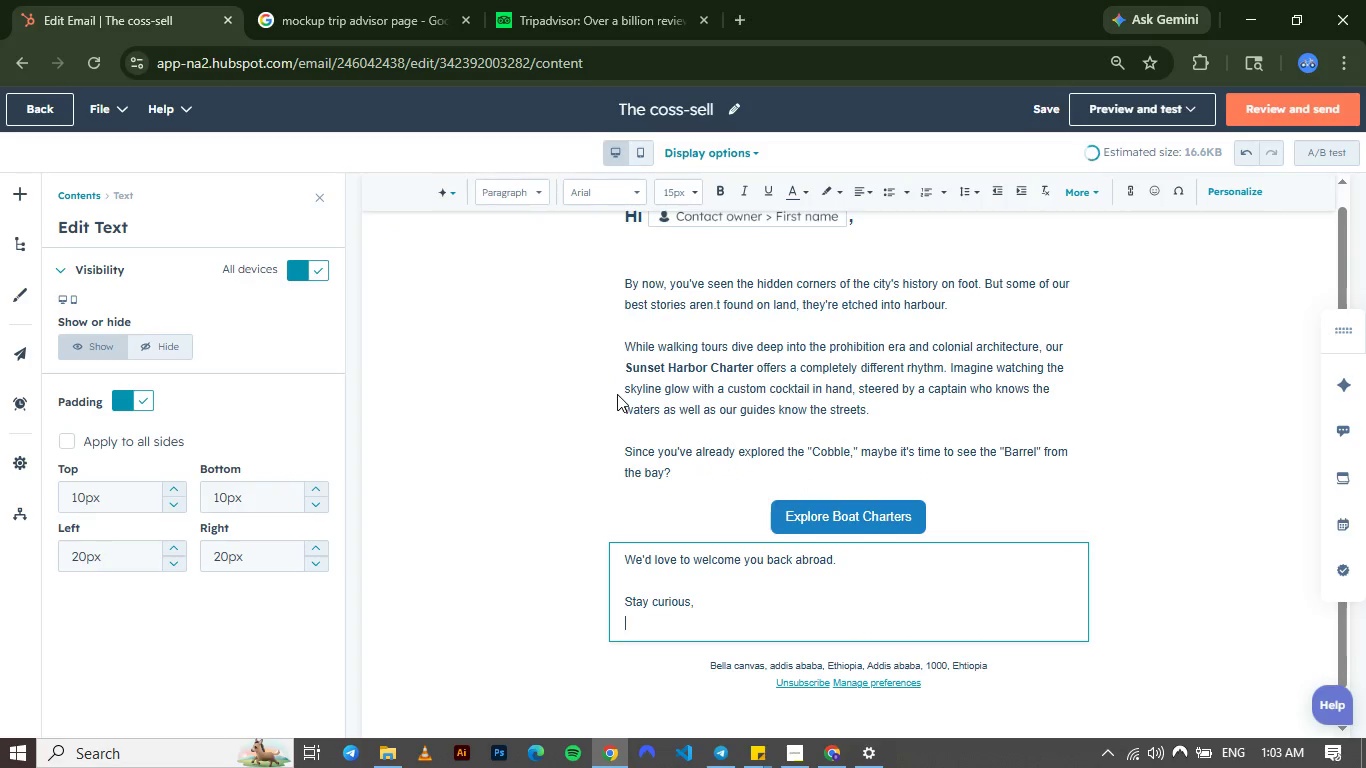 
key(Enter)
 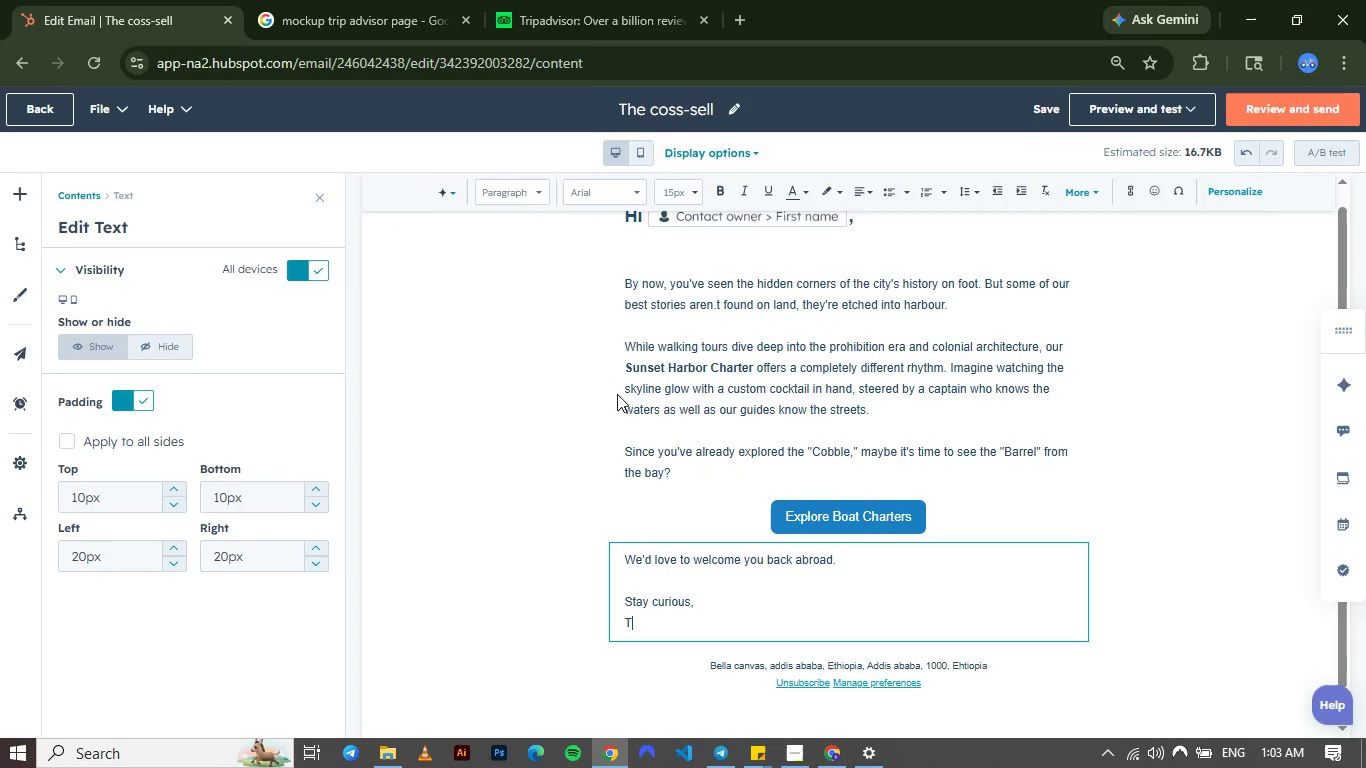 
type(The barrel & cobble Team)
 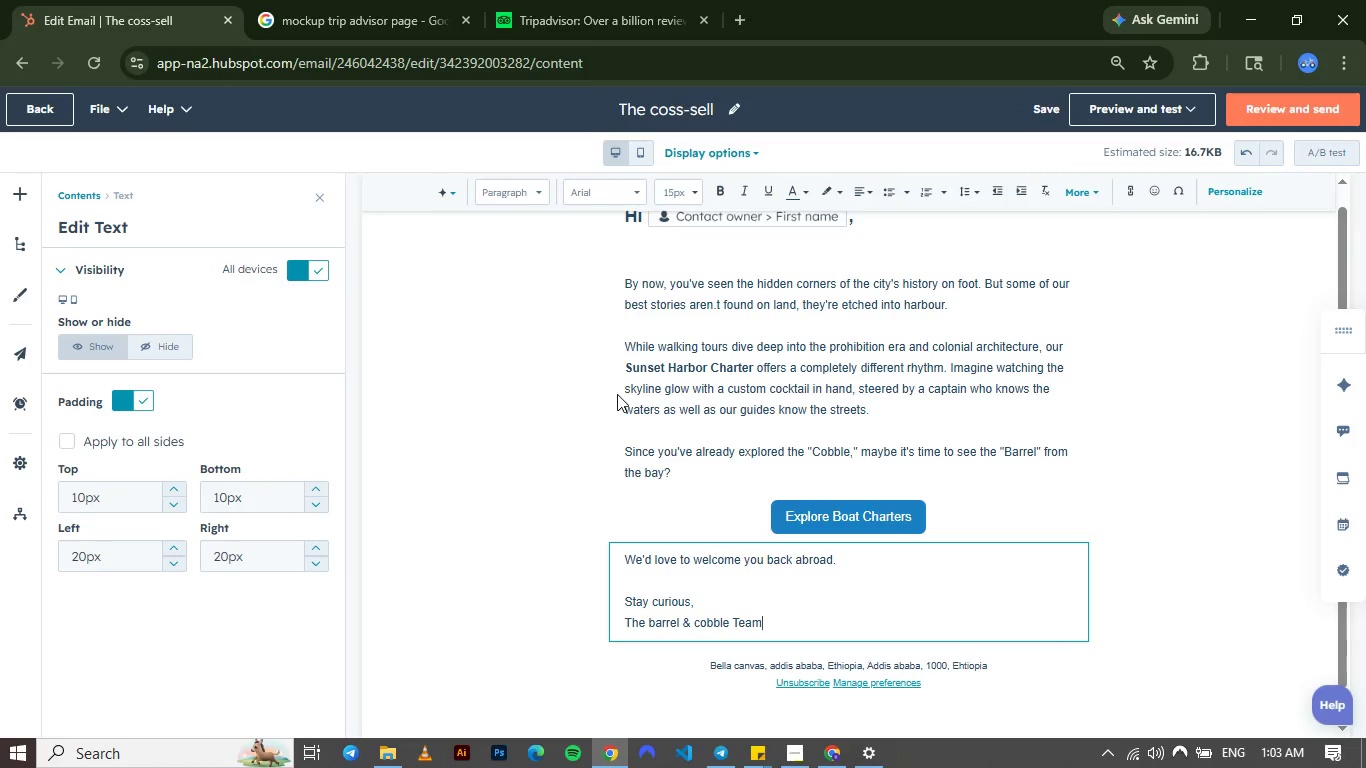 
left_click([558, 467])
 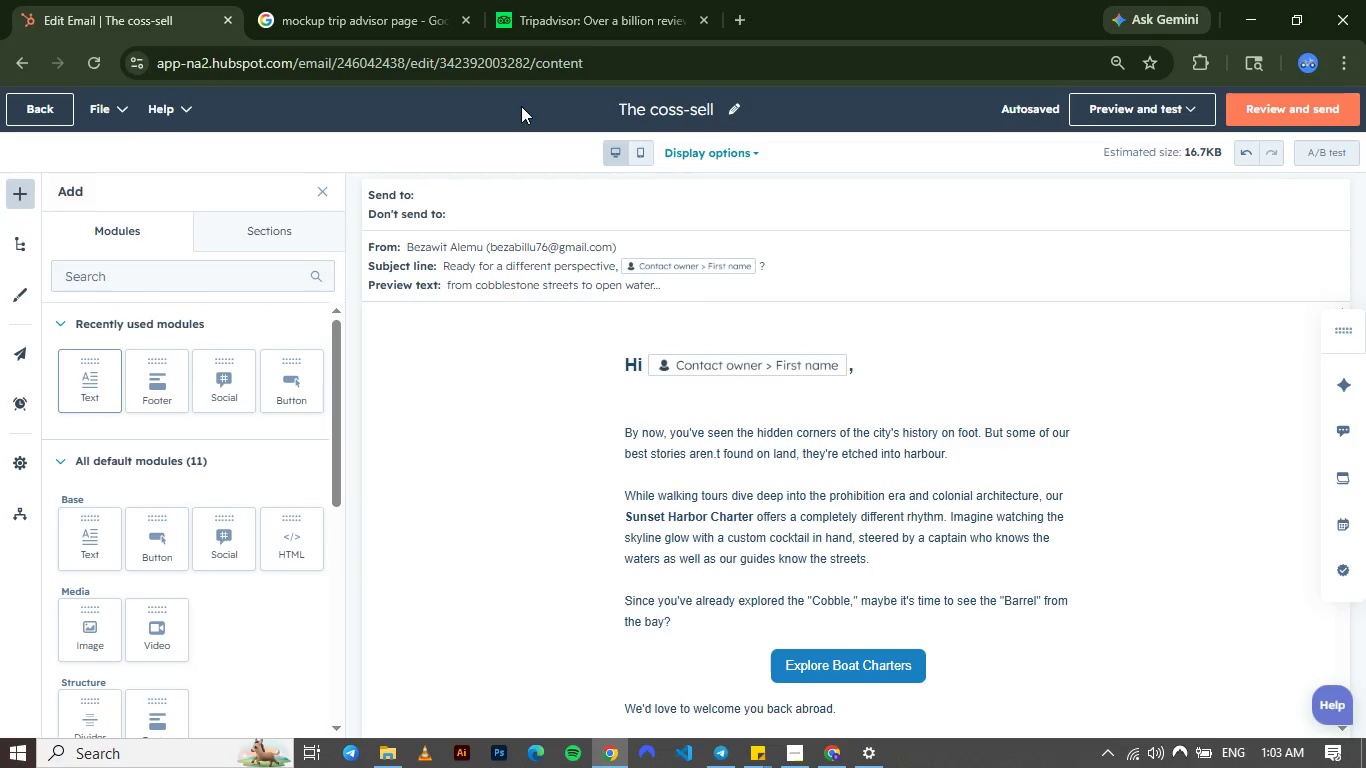 
wait(12.14)
 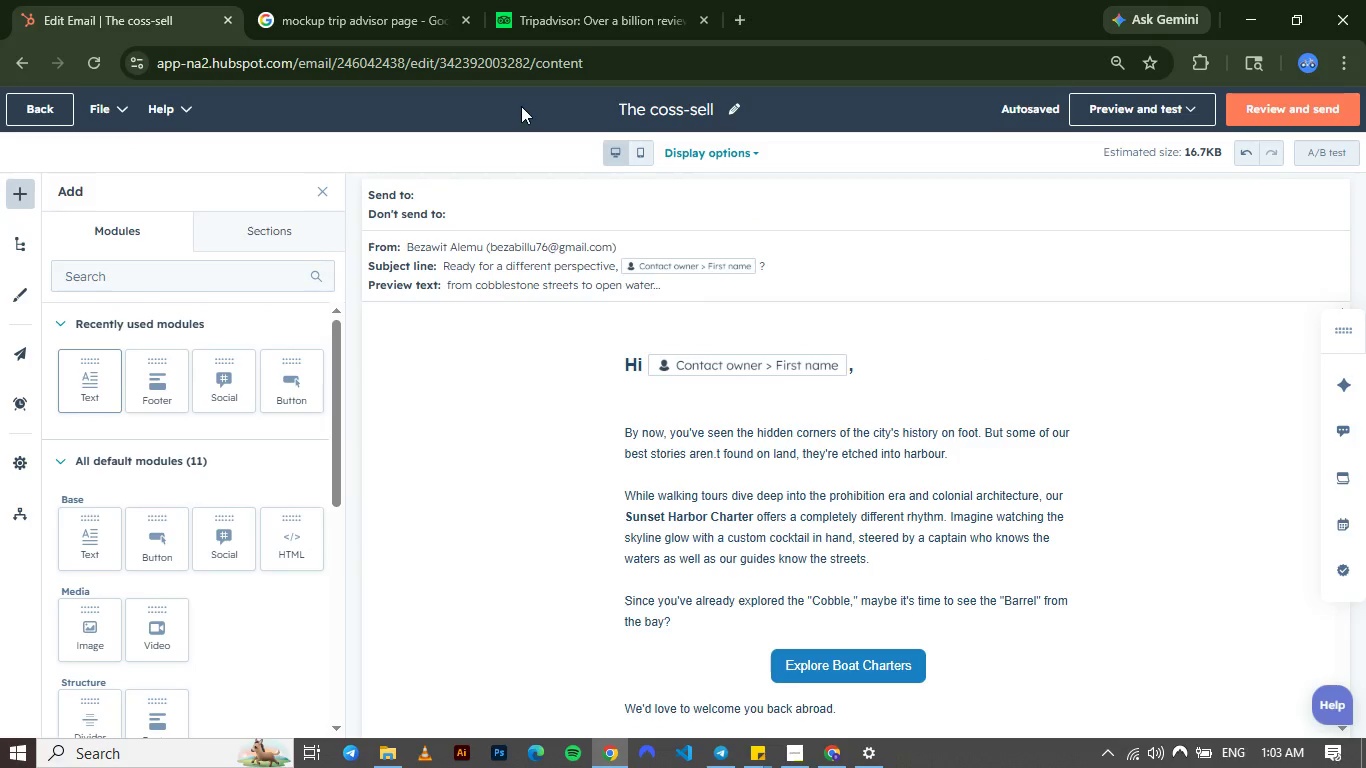 
left_click([664, 110])
 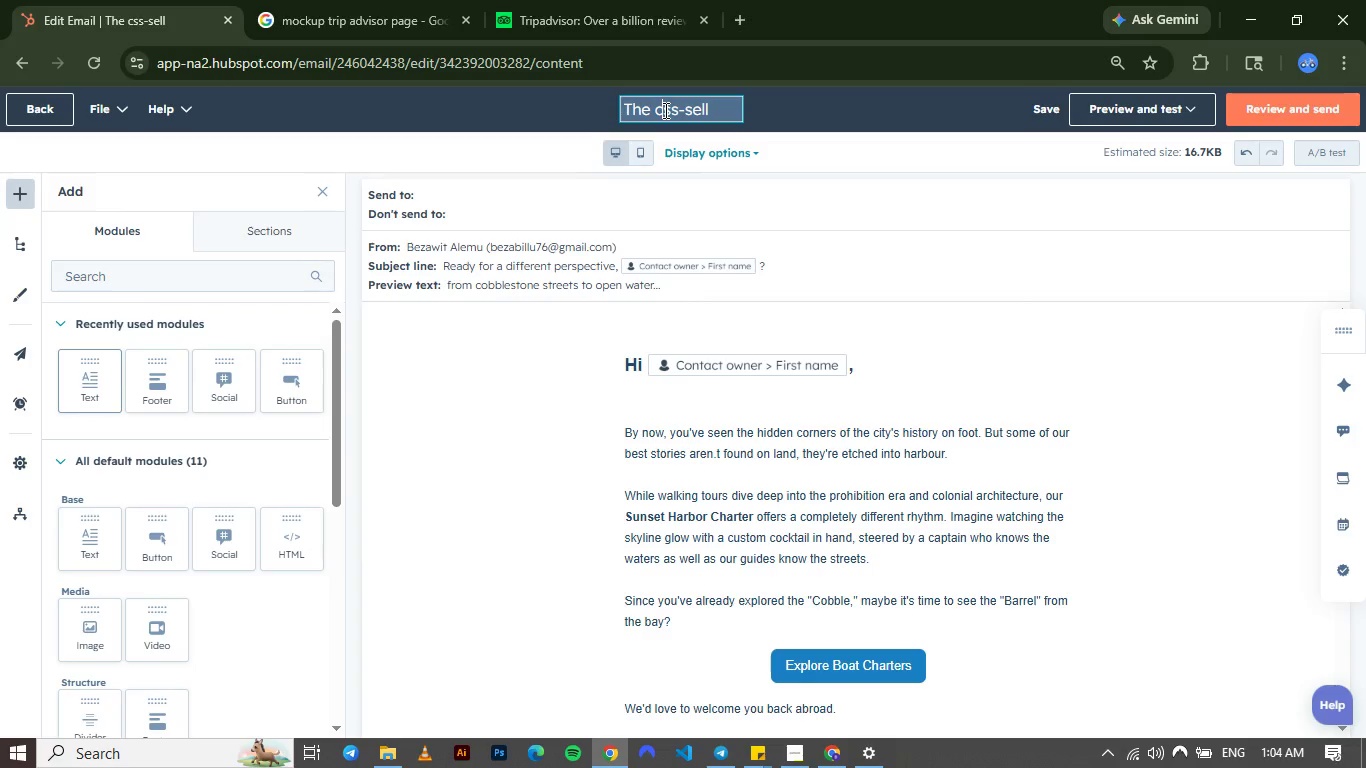 
key(Backspace)
type(ro)
 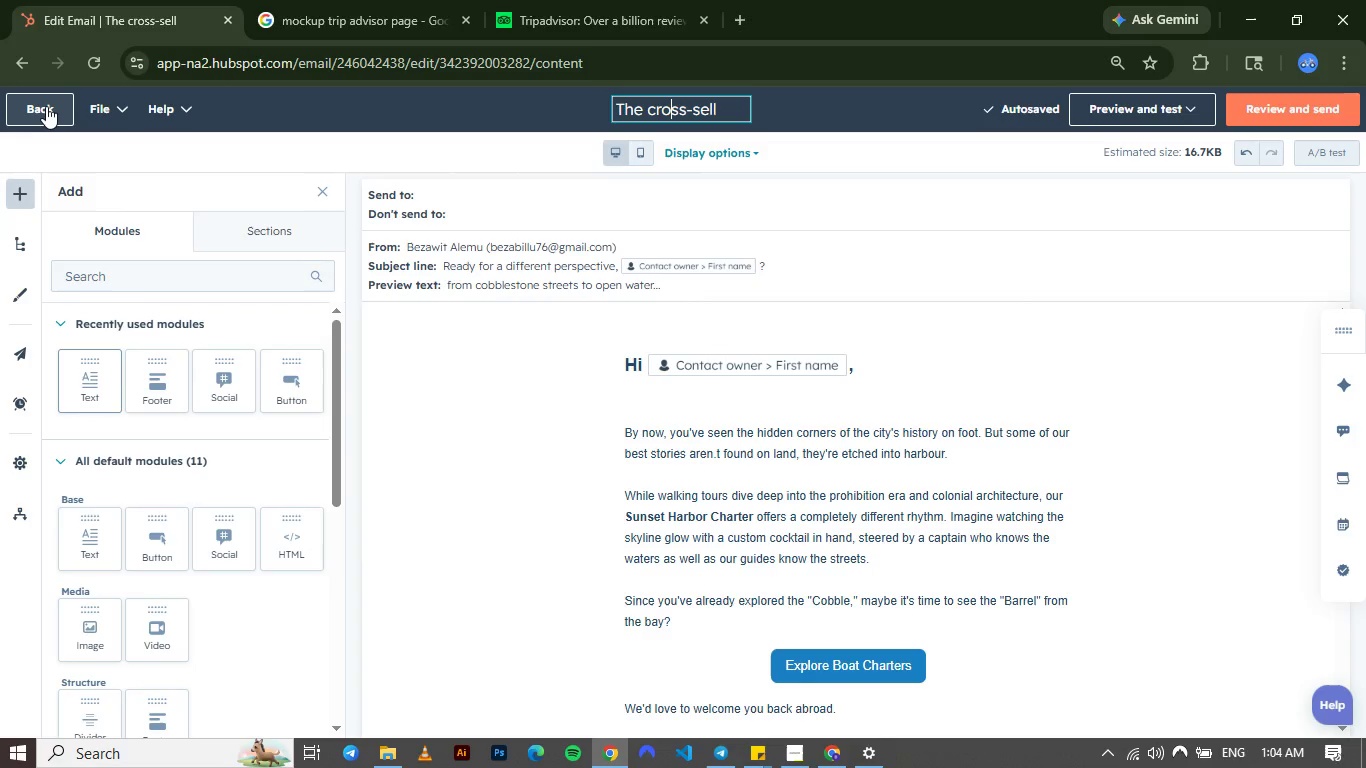 
left_click([46, 106])
 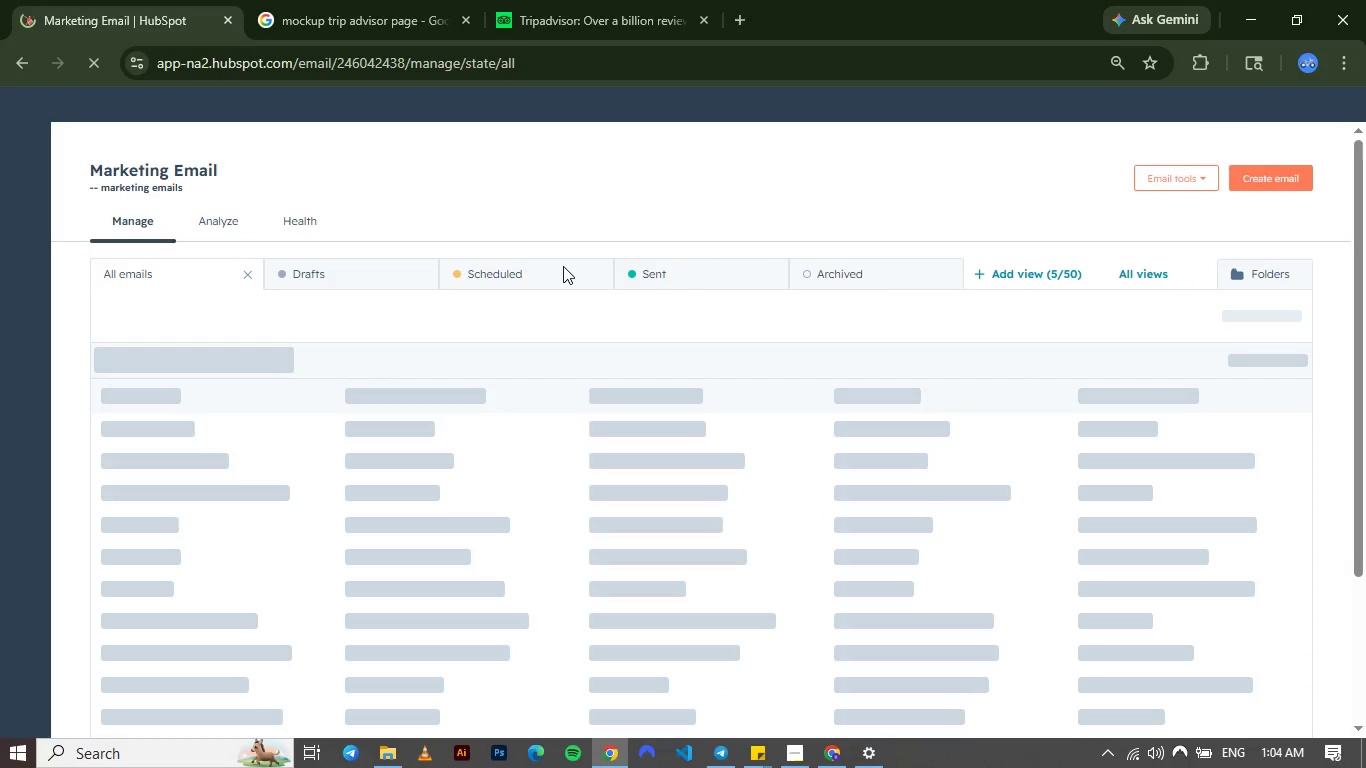 
wait(13.54)
 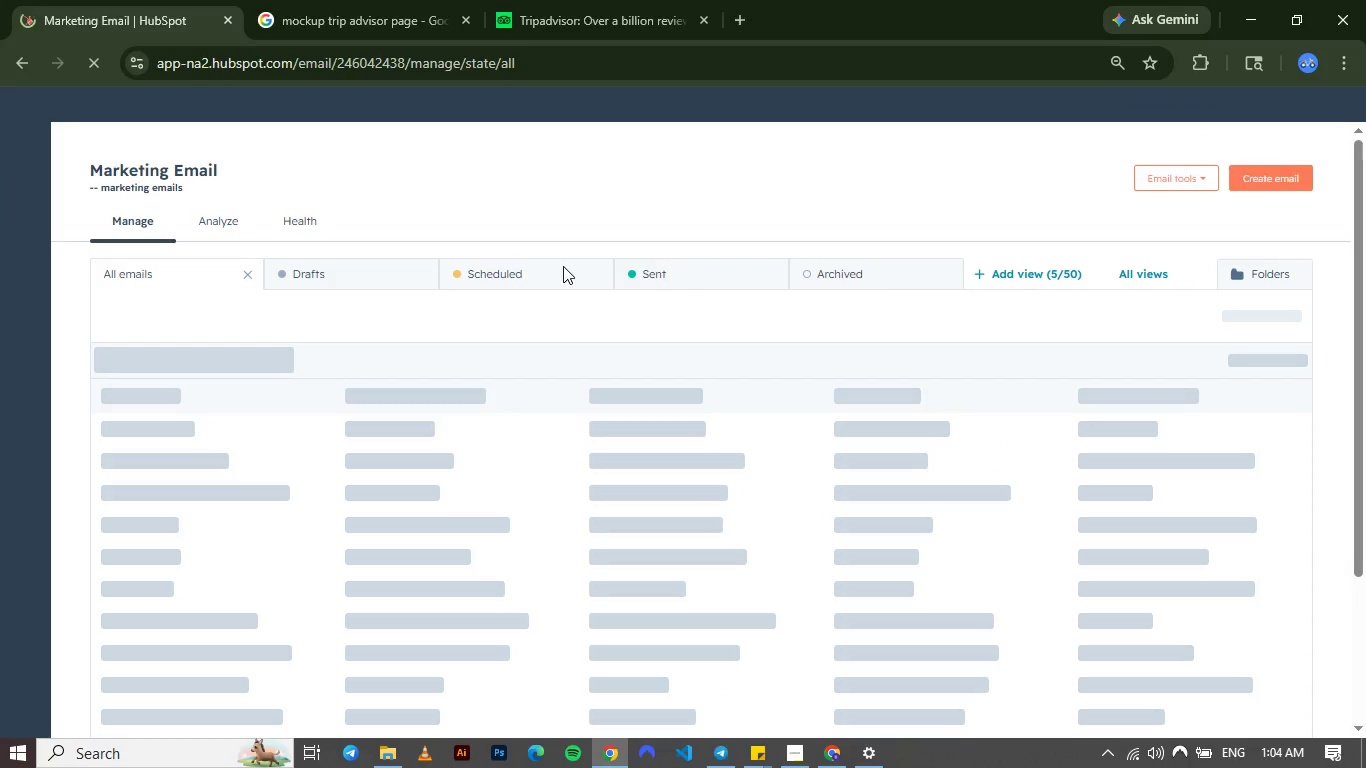 
mouse_move([419, 503])
 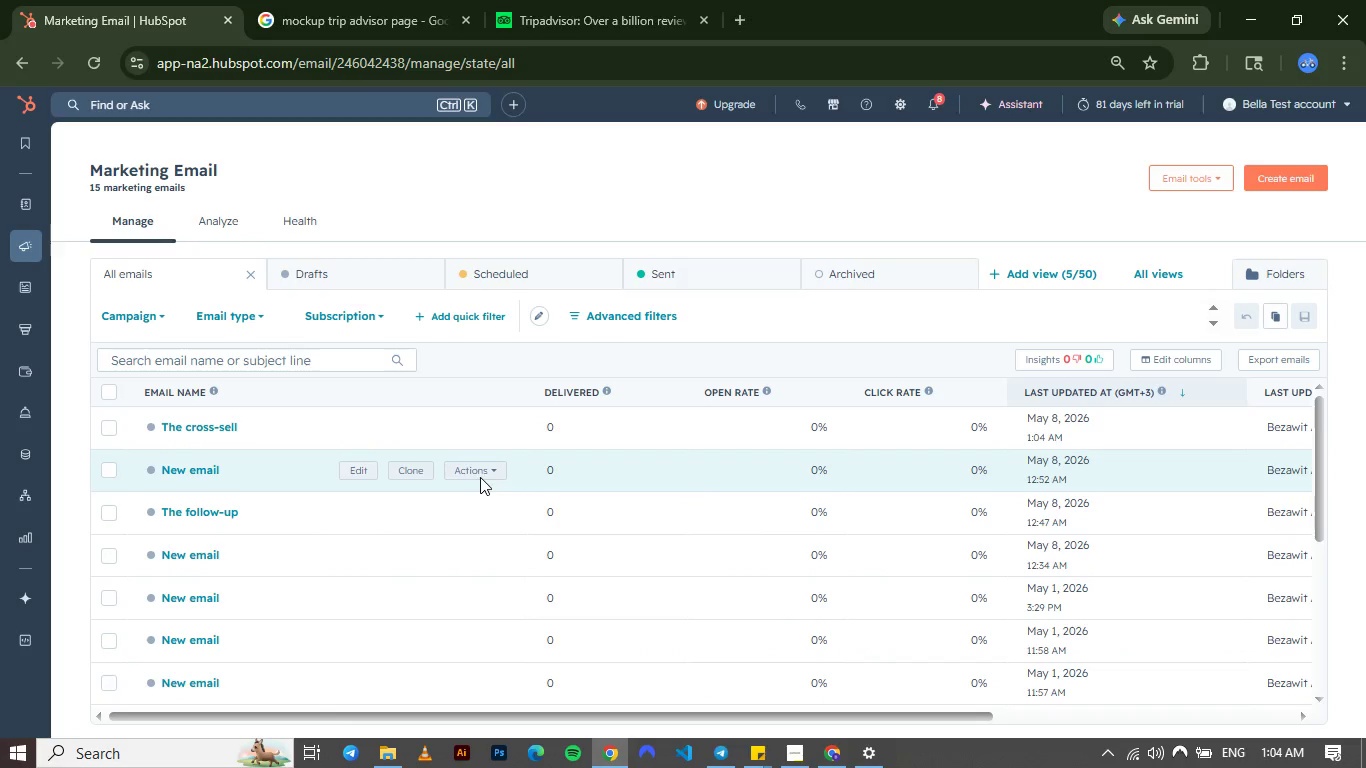 
wait(7.03)
 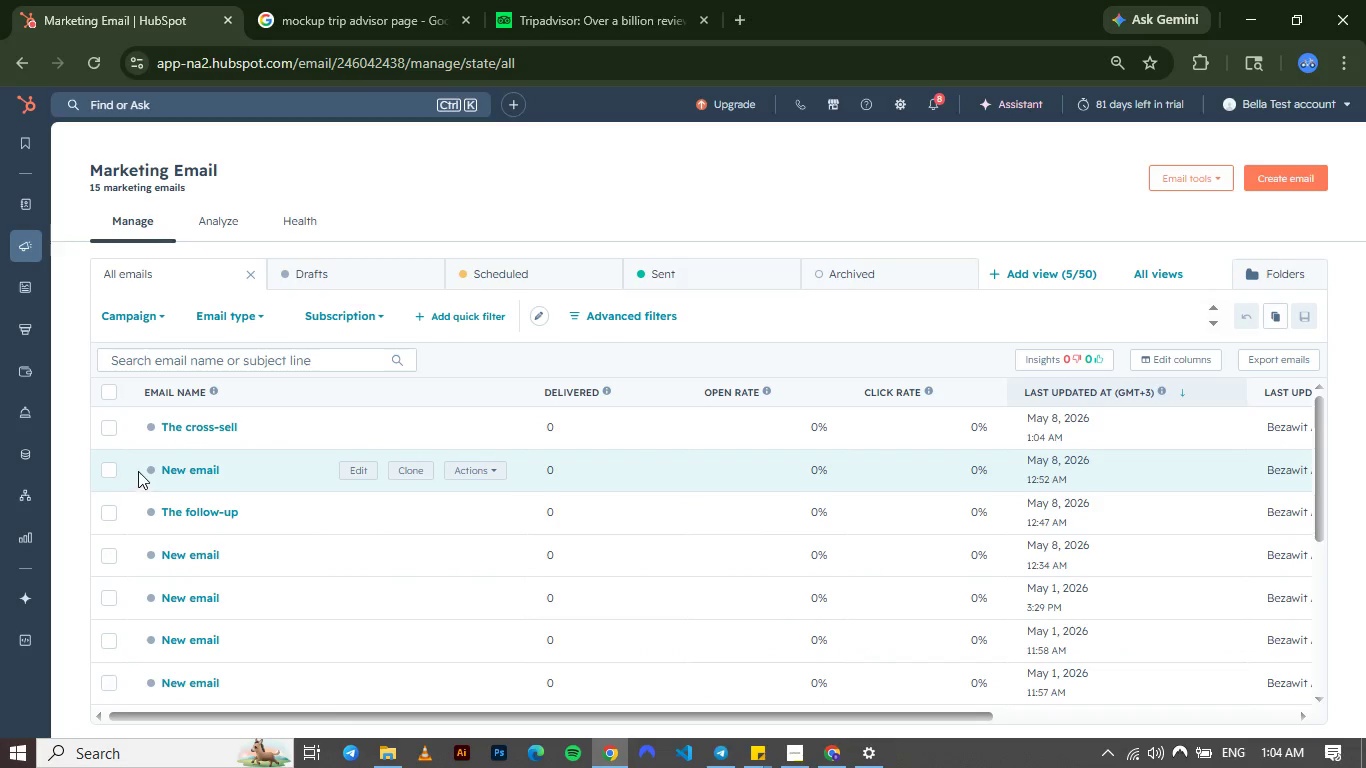 
left_click([479, 471])
 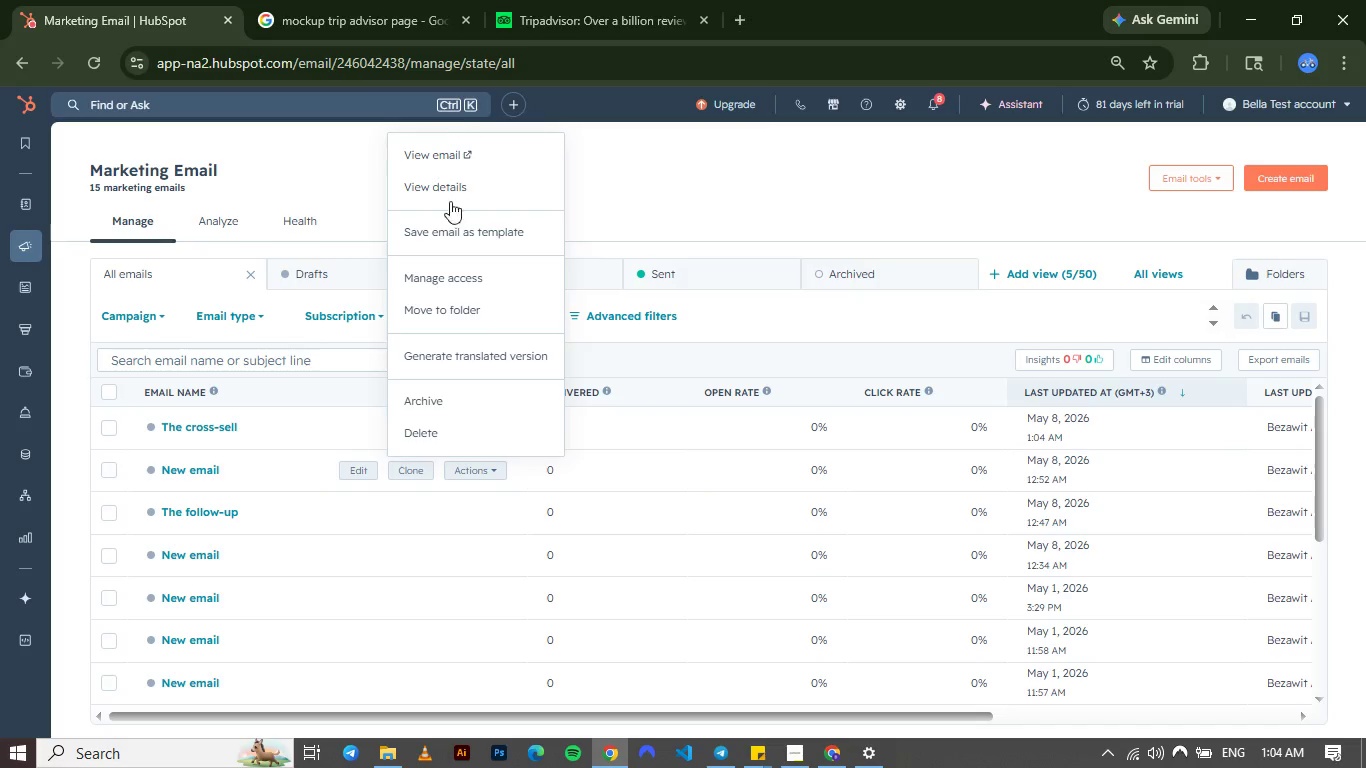 
wait(6.48)
 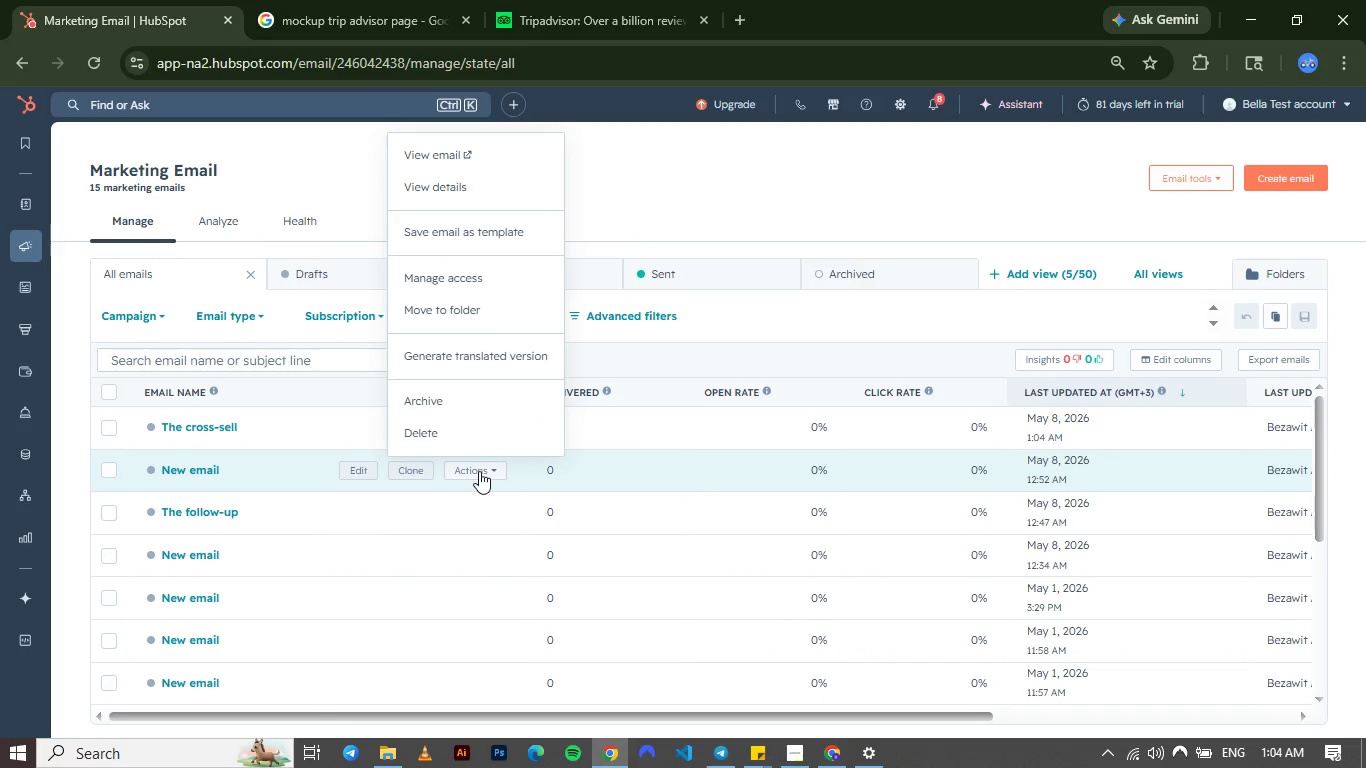 
left_click([440, 431])
 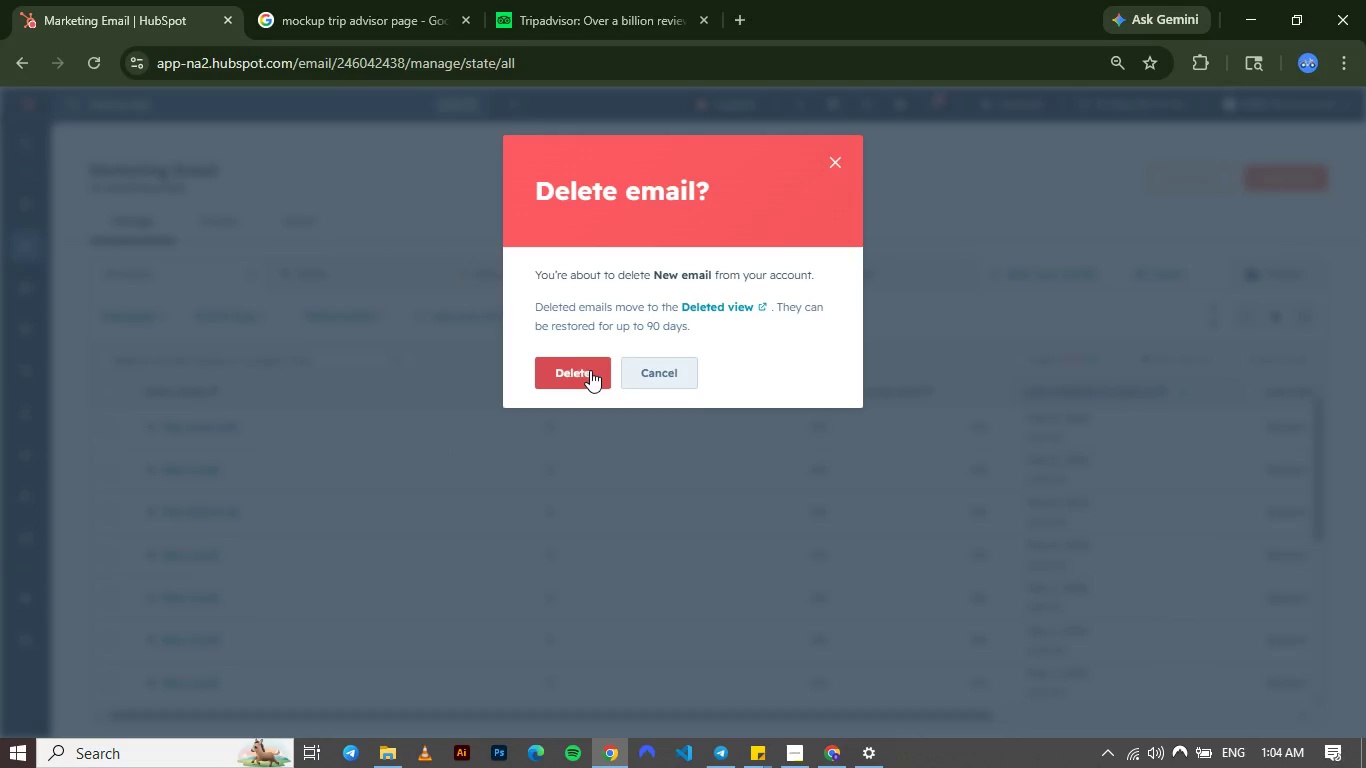 
left_click([590, 370])
 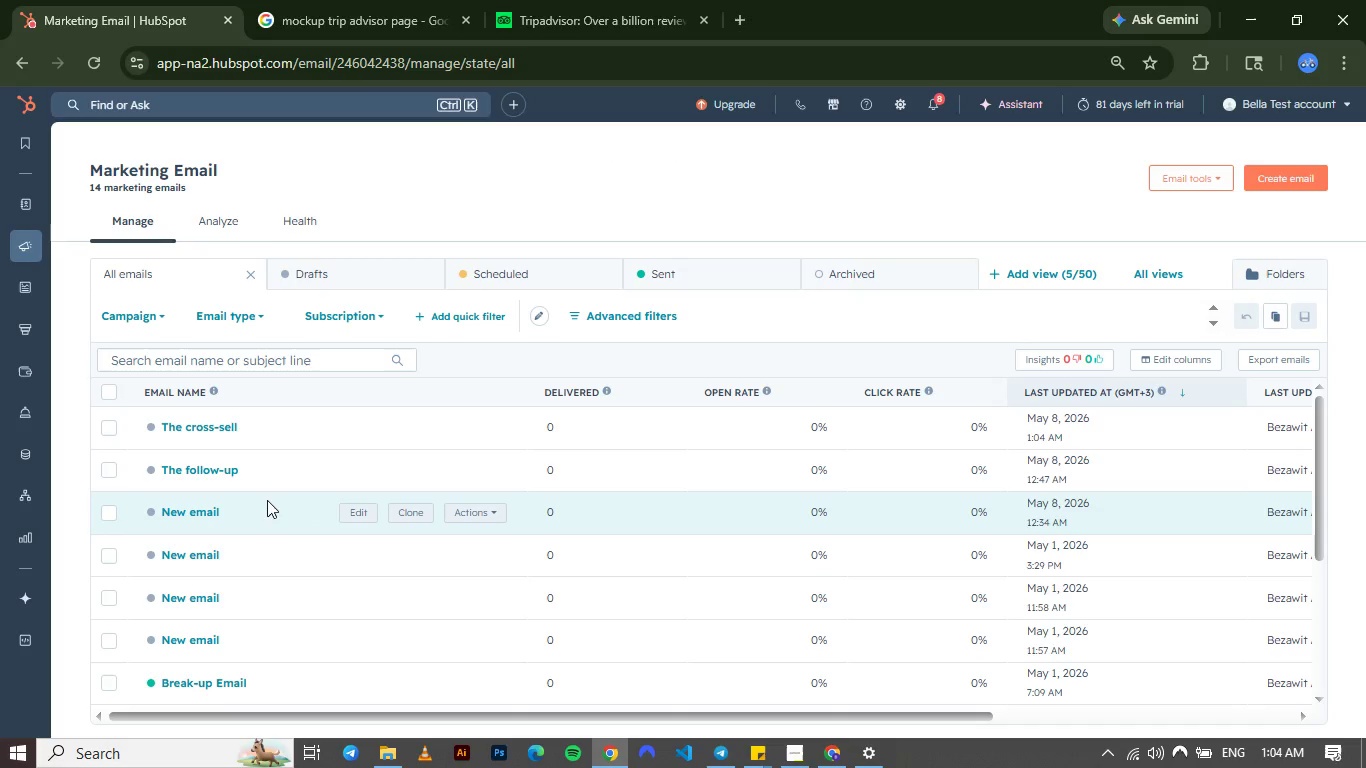 
wait(9.84)
 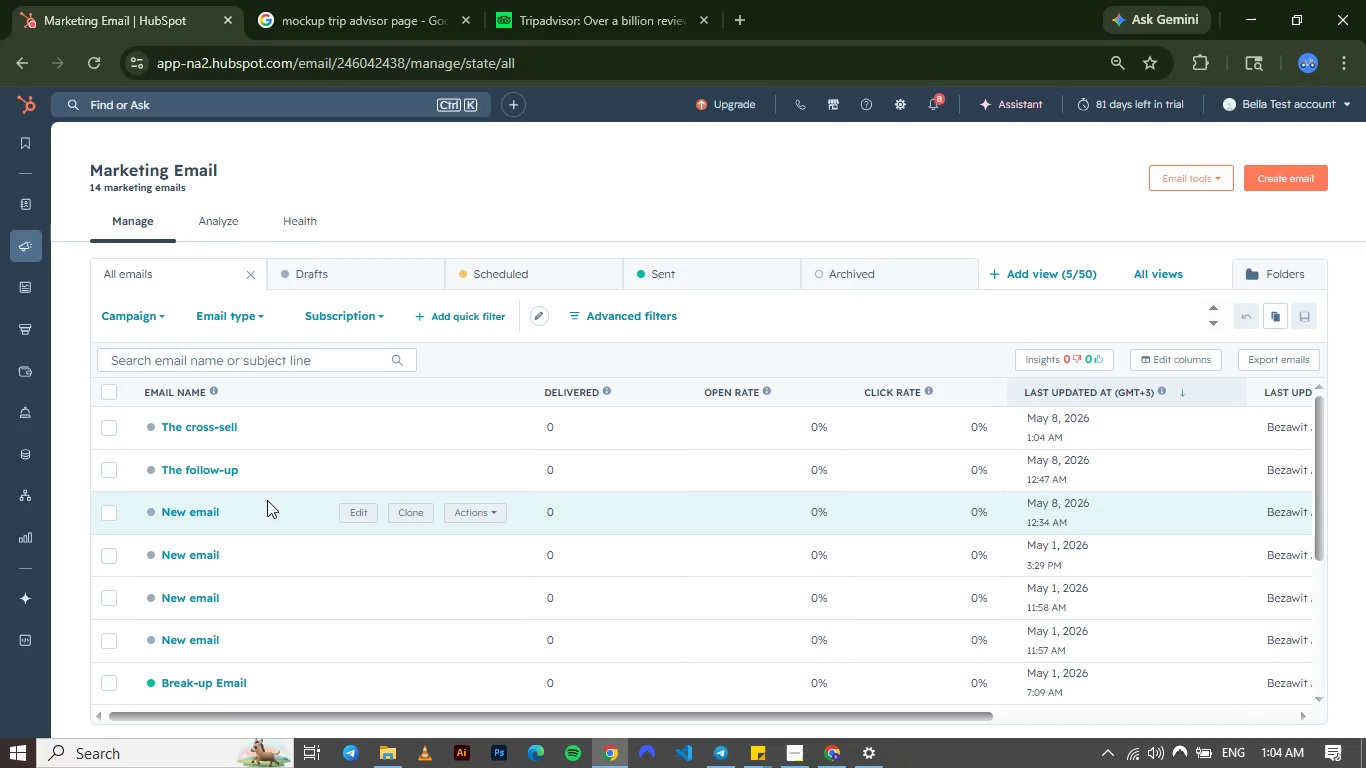 
left_click([107, 562])
 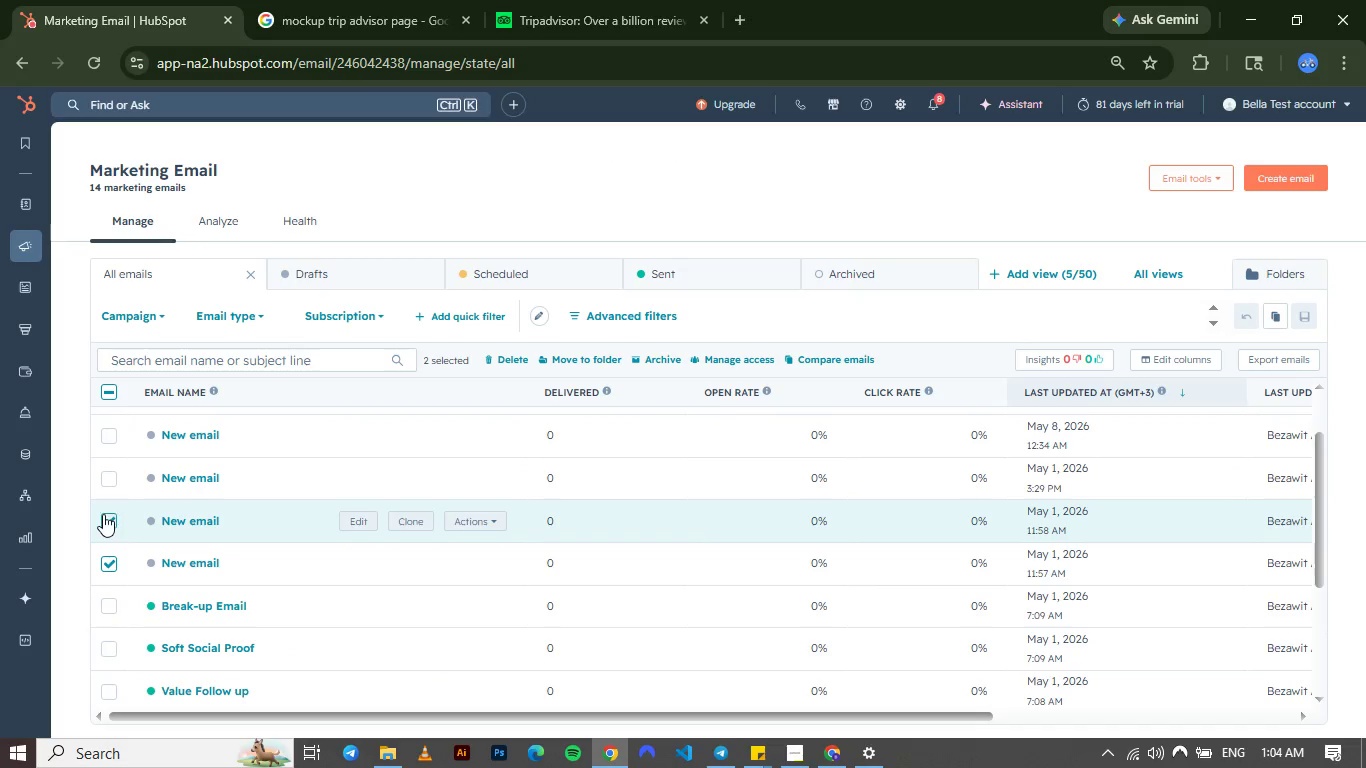 
left_click([103, 514])
 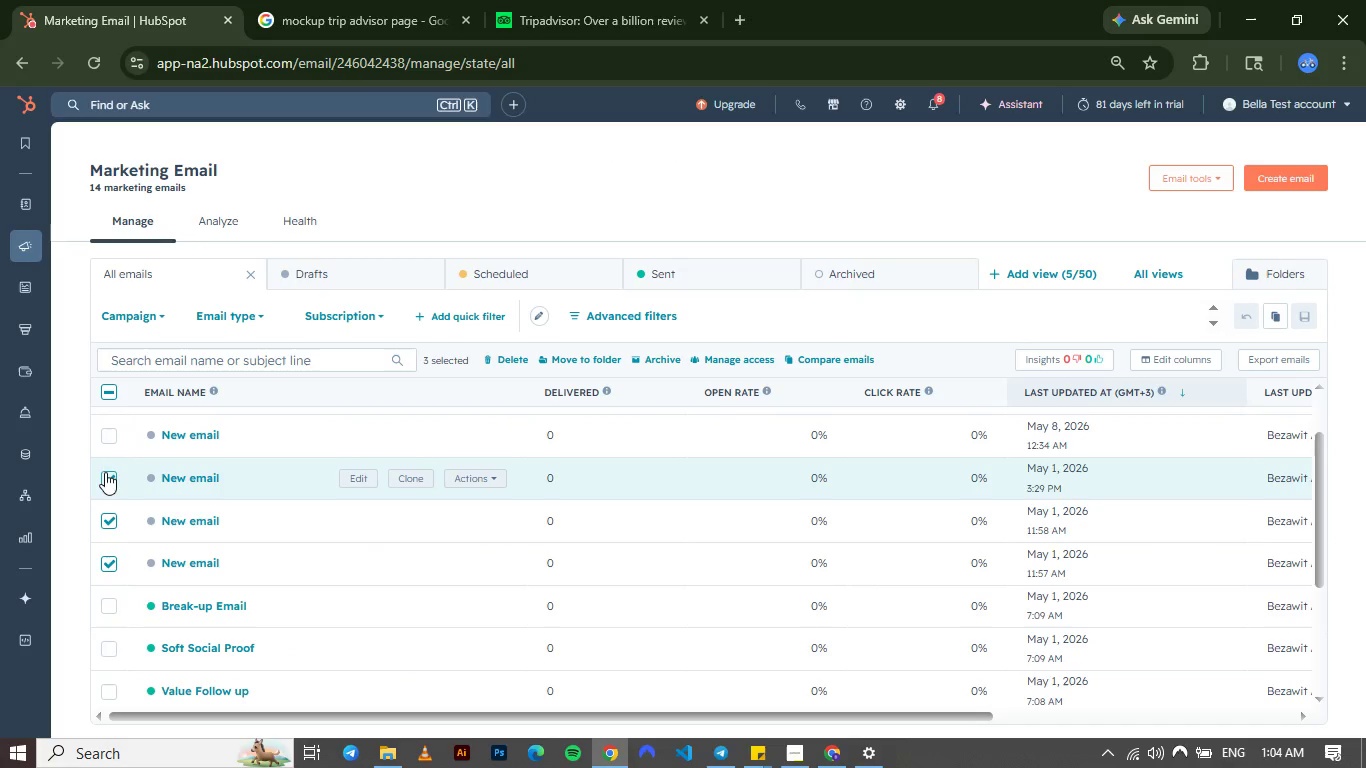 
left_click([105, 472])
 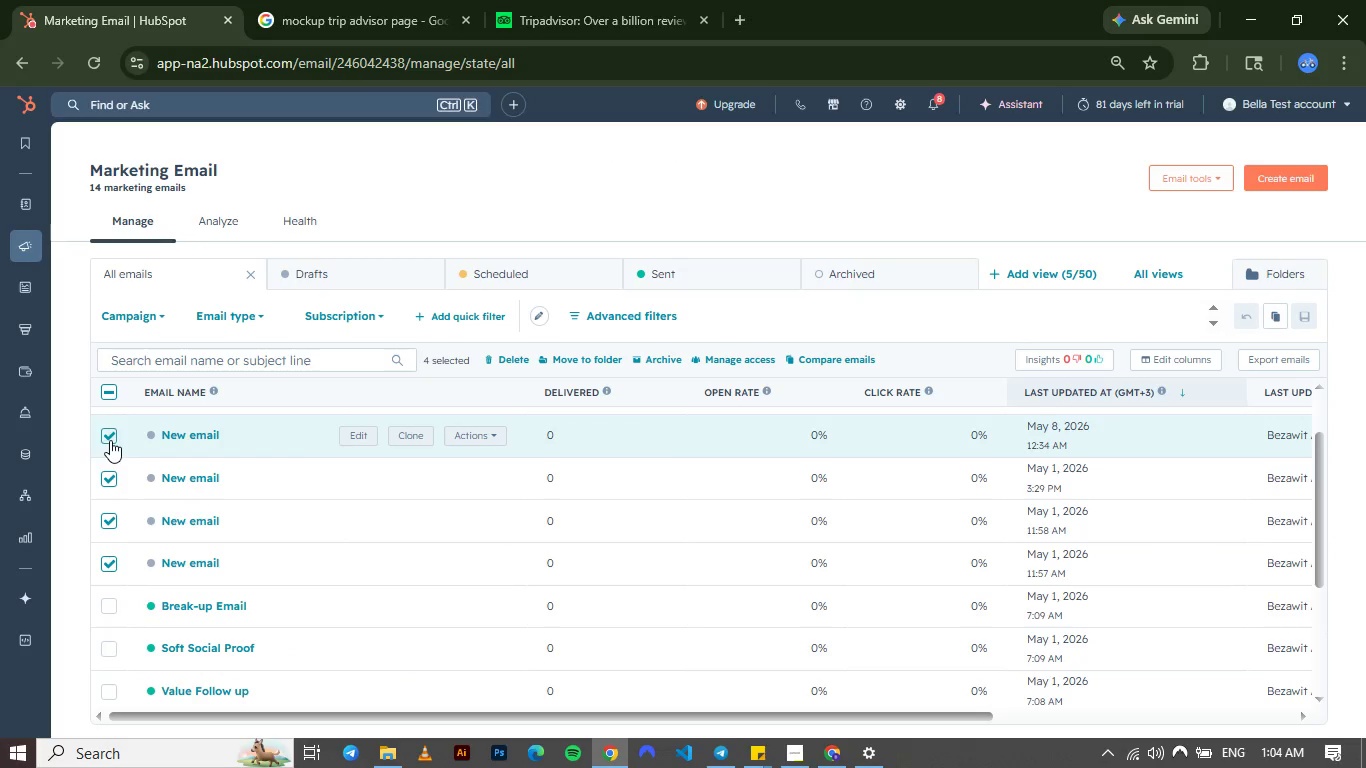 
left_click([110, 440])
 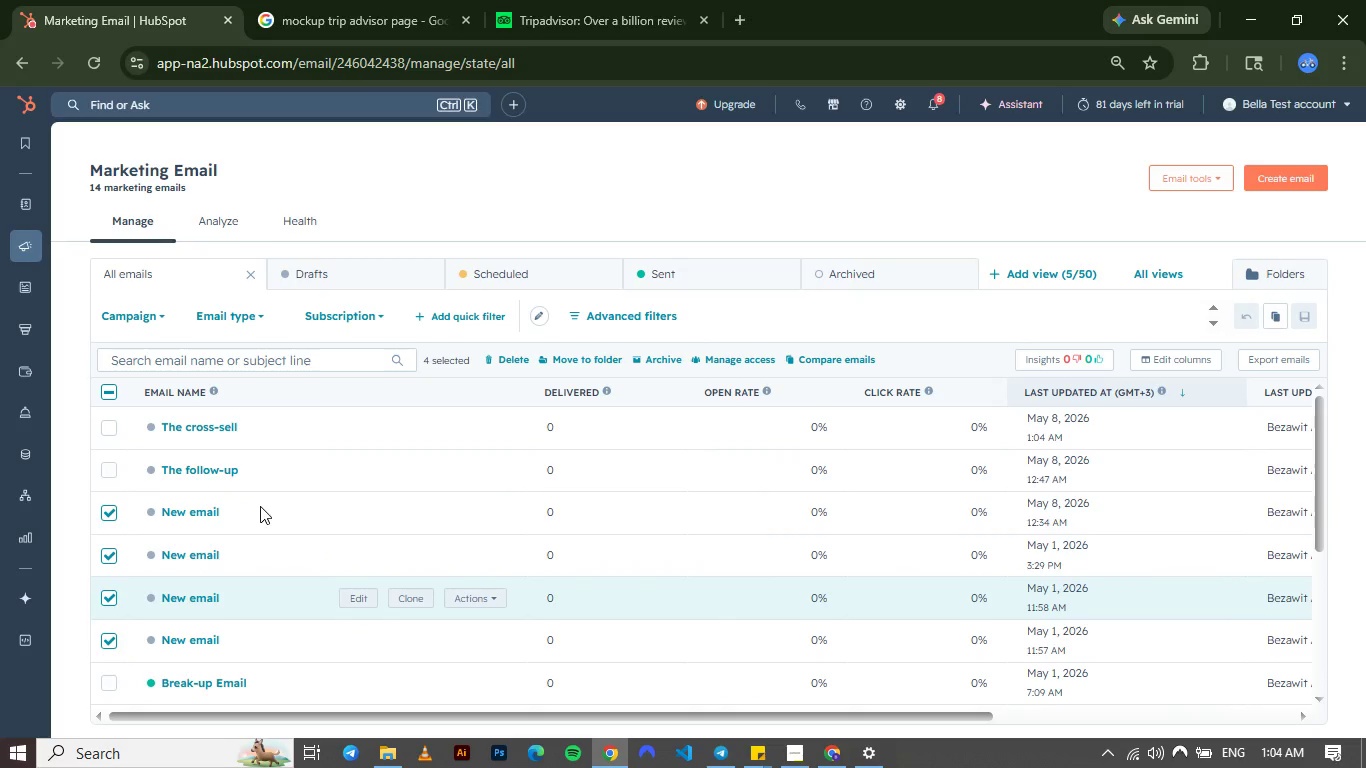 
mouse_move([262, 496])
 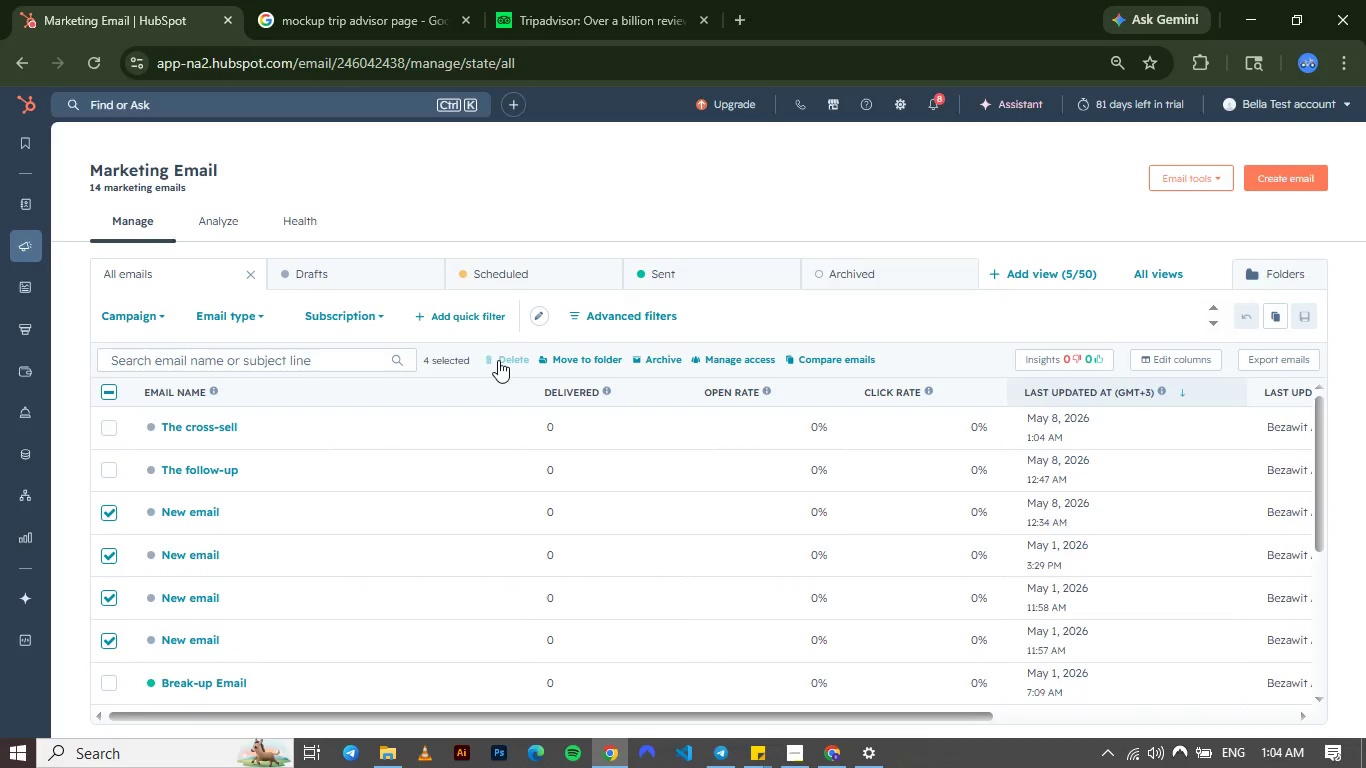 
left_click([498, 360])
 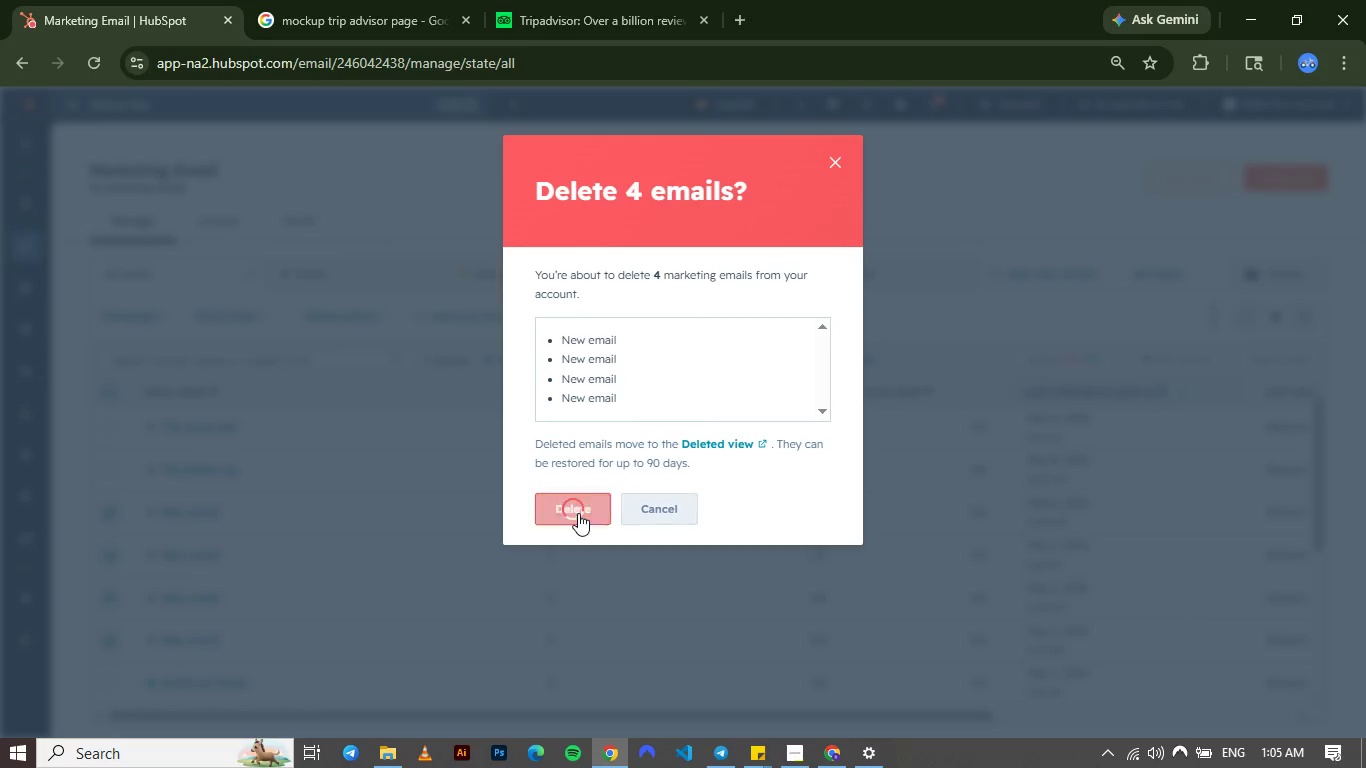 
left_click([578, 513])
 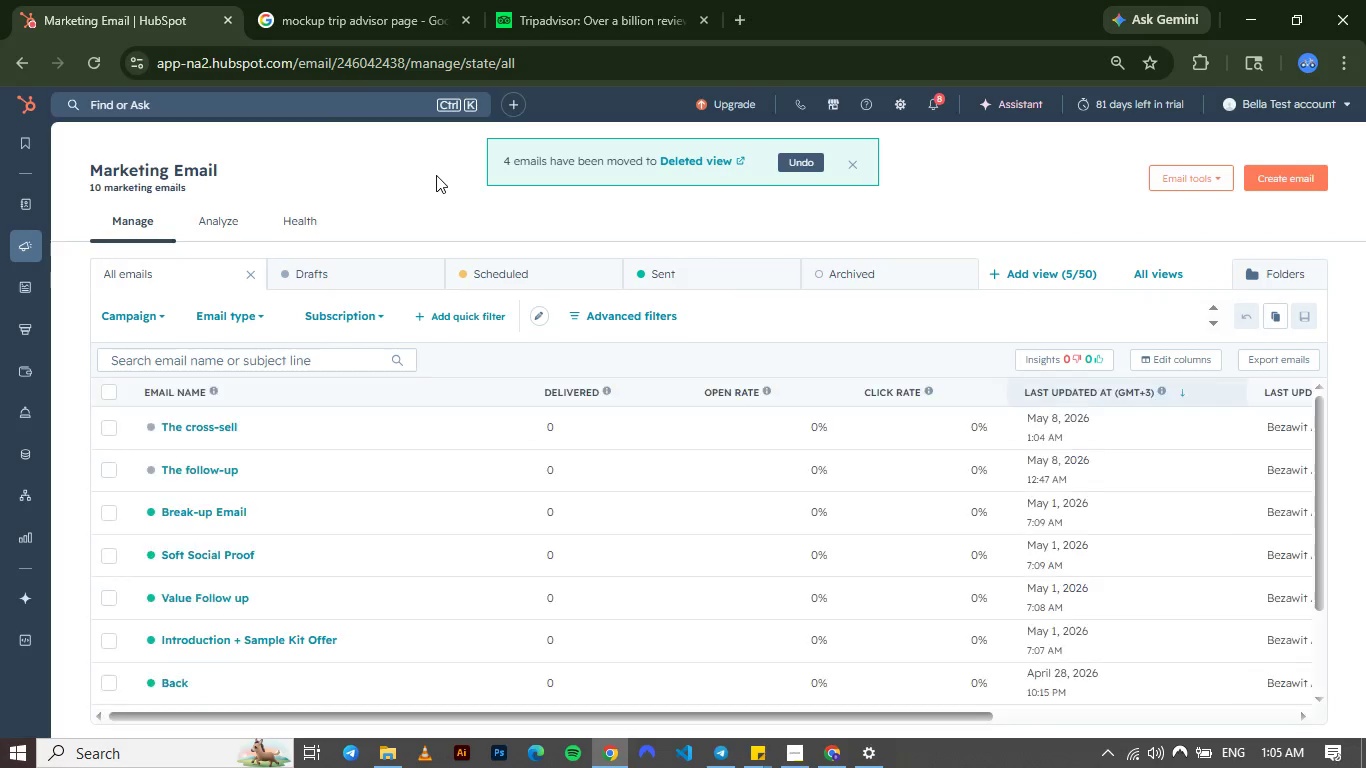 
left_click([436, 175])
 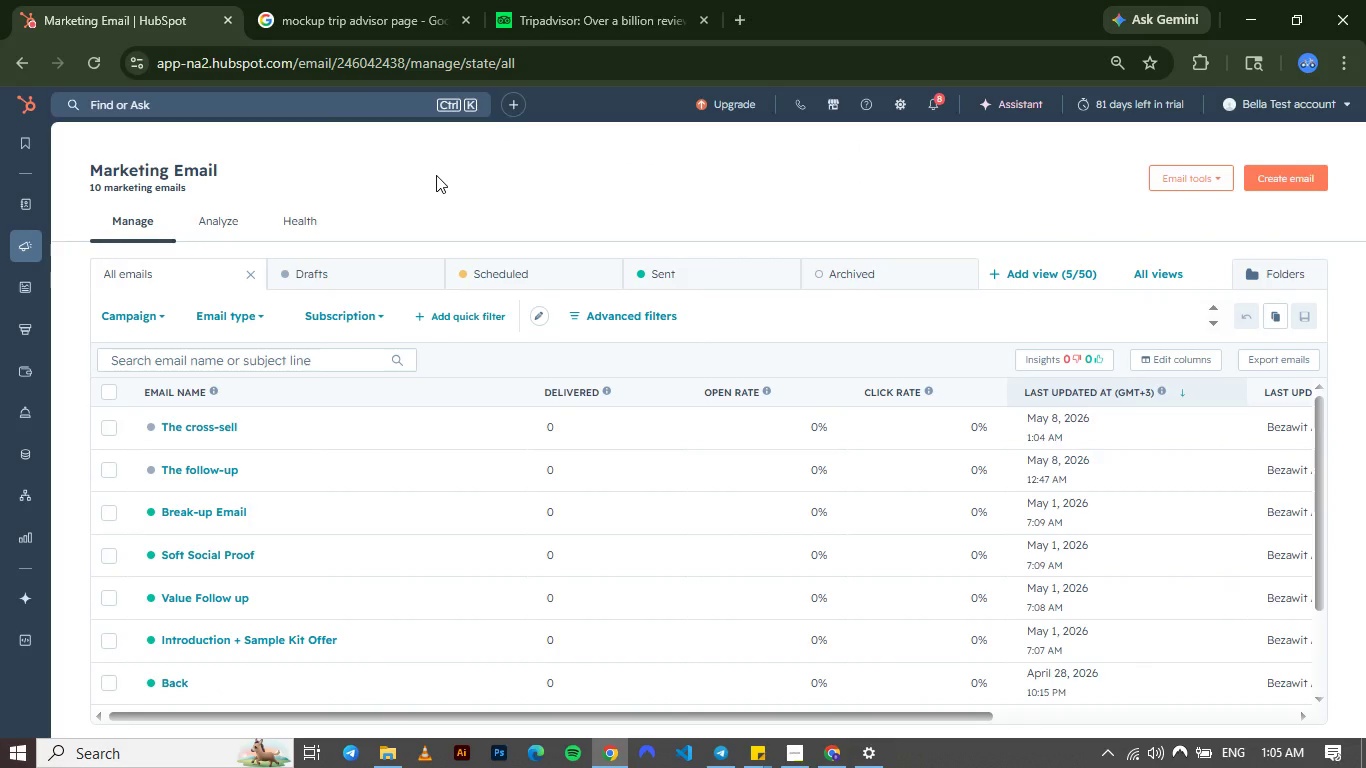 
wait(21.58)
 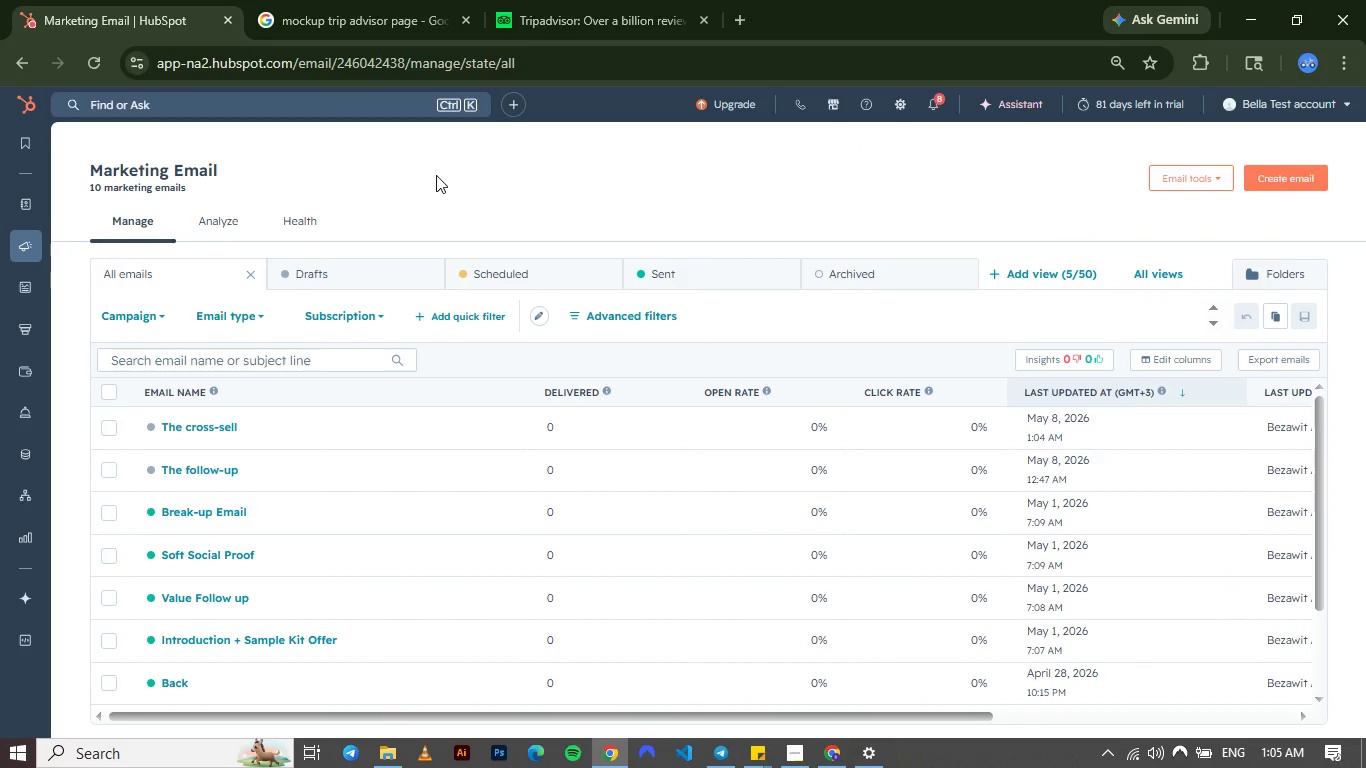 
left_click([1308, 186])
 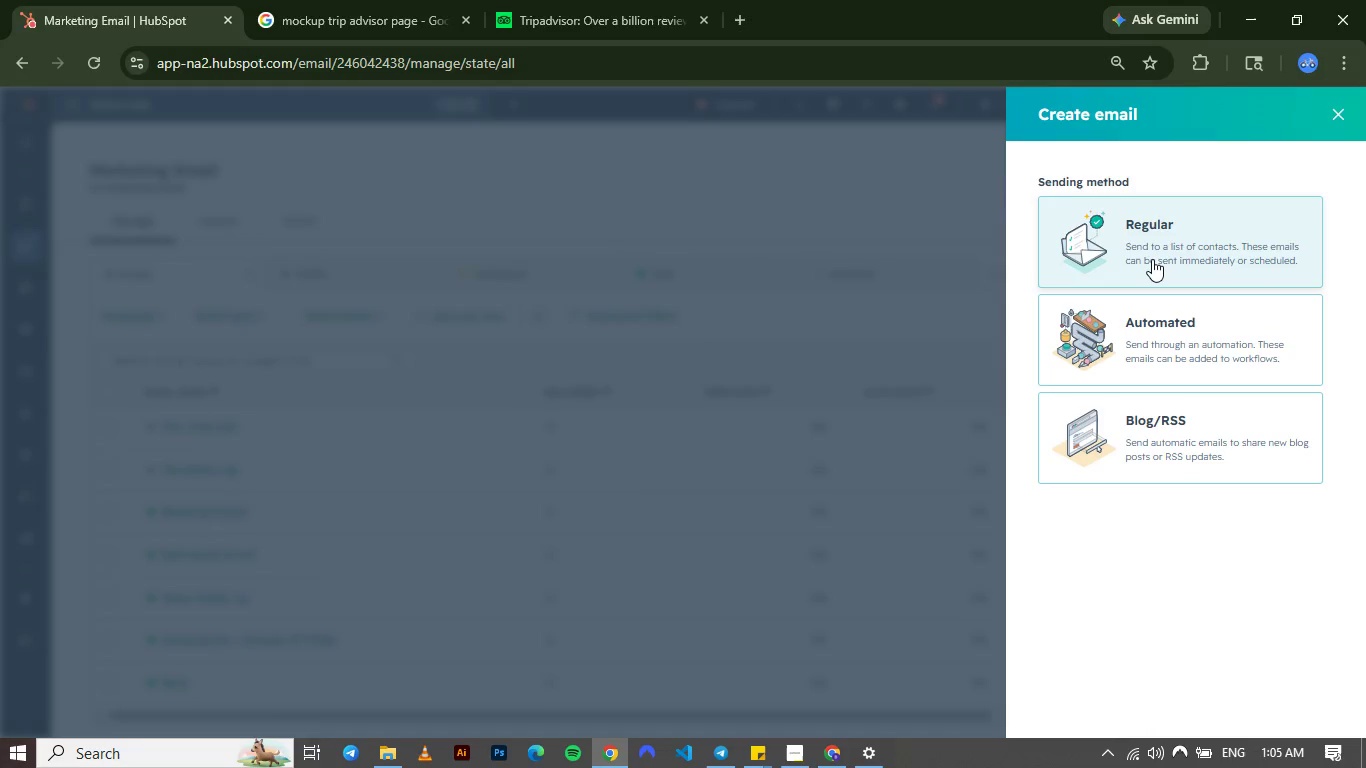 
left_click([1152, 259])
 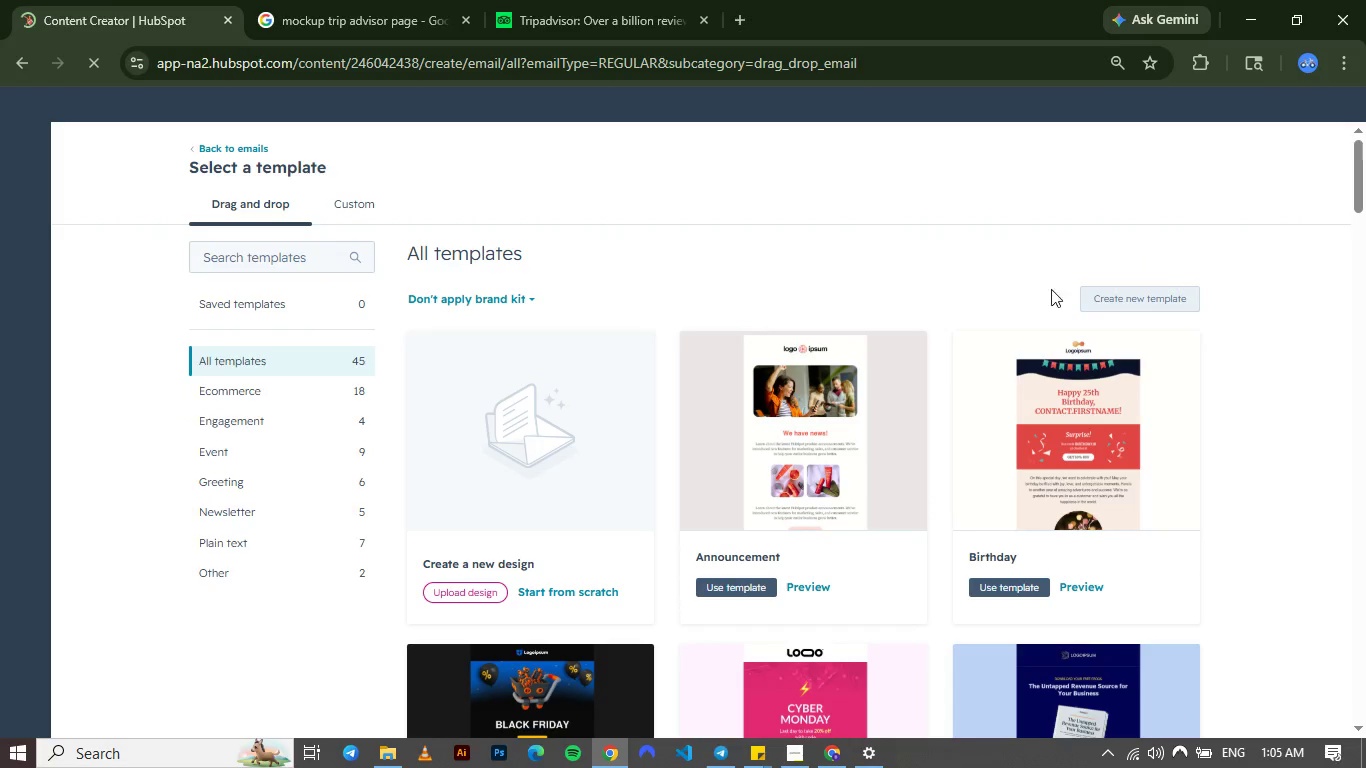 
wait(7.53)
 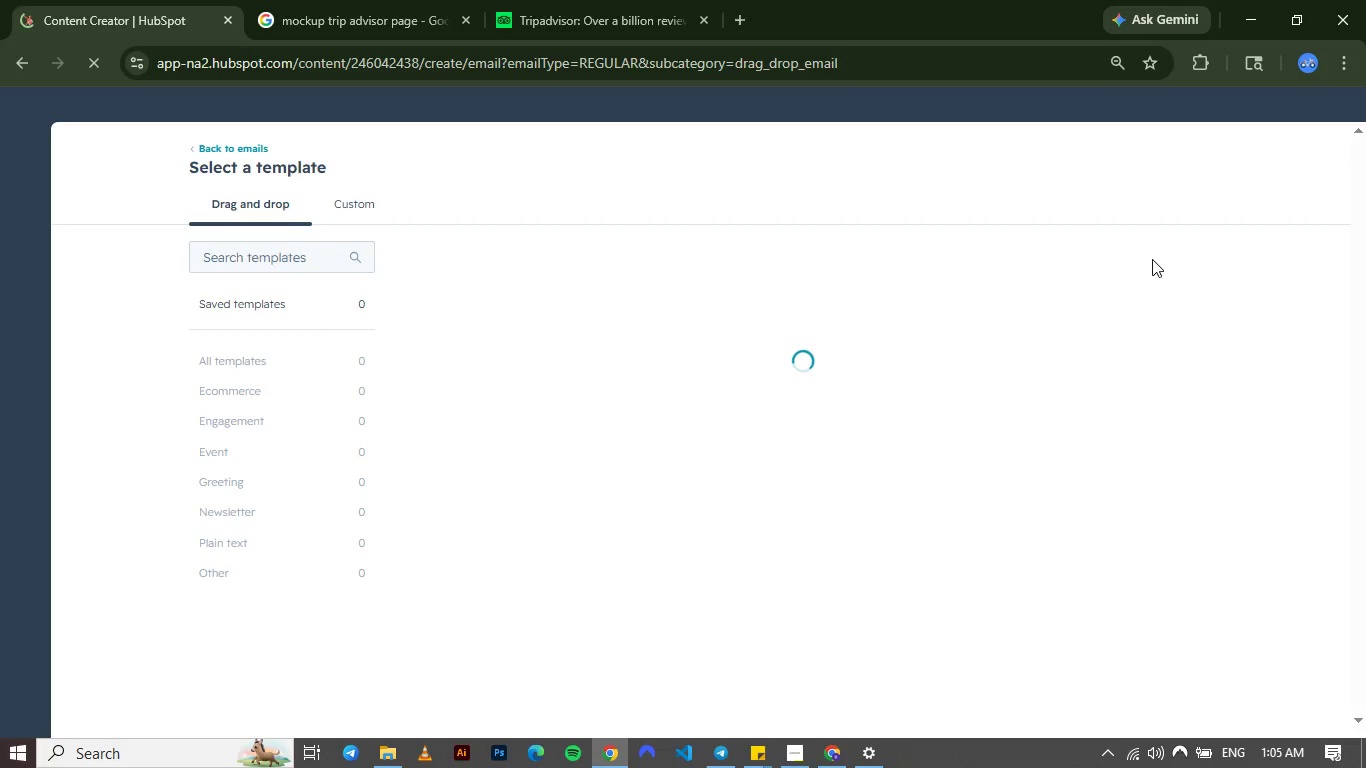 
left_click([797, 745])